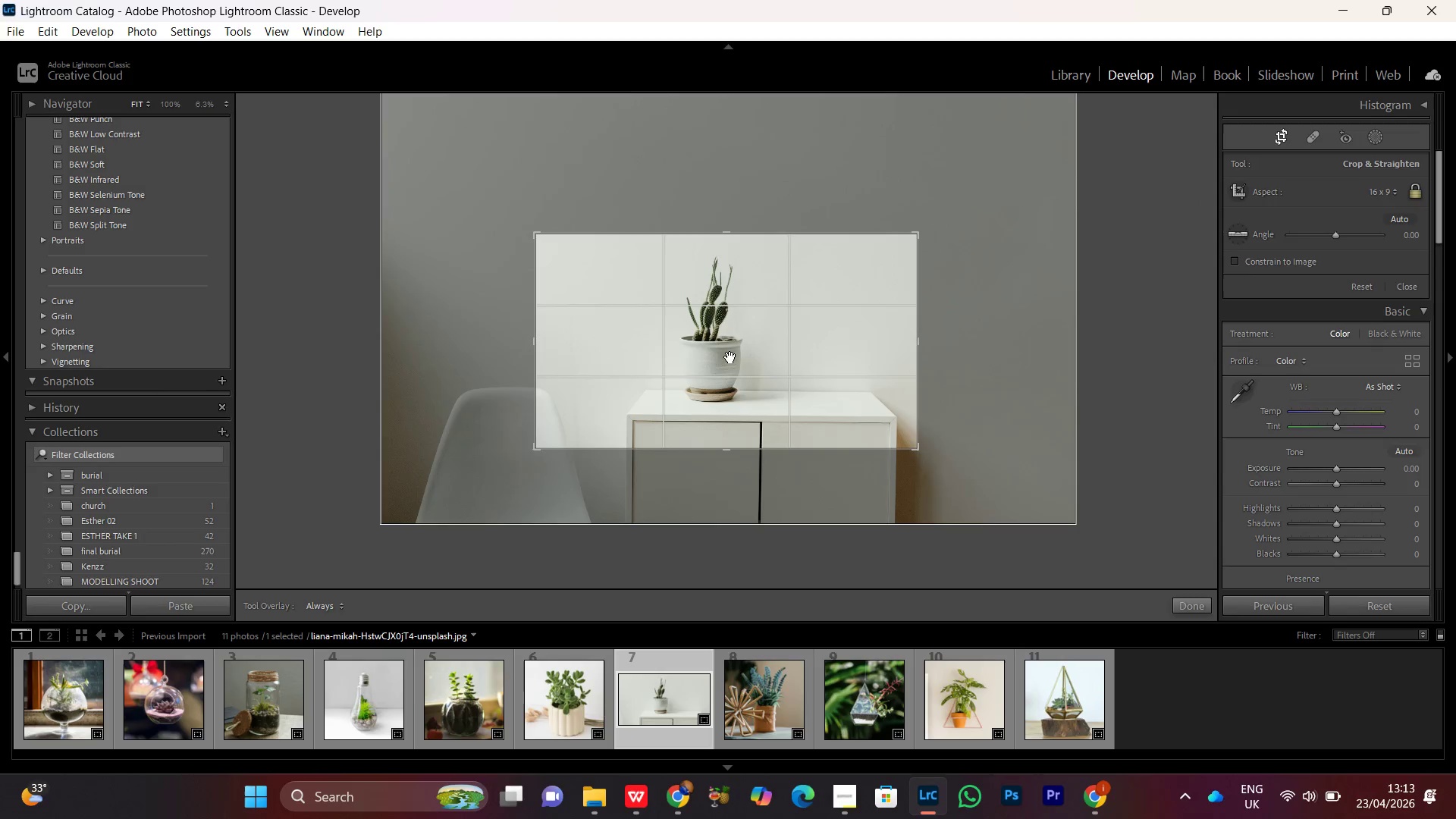 
left_click_drag(start_coordinate=[730, 357], to_coordinate=[744, 369])
 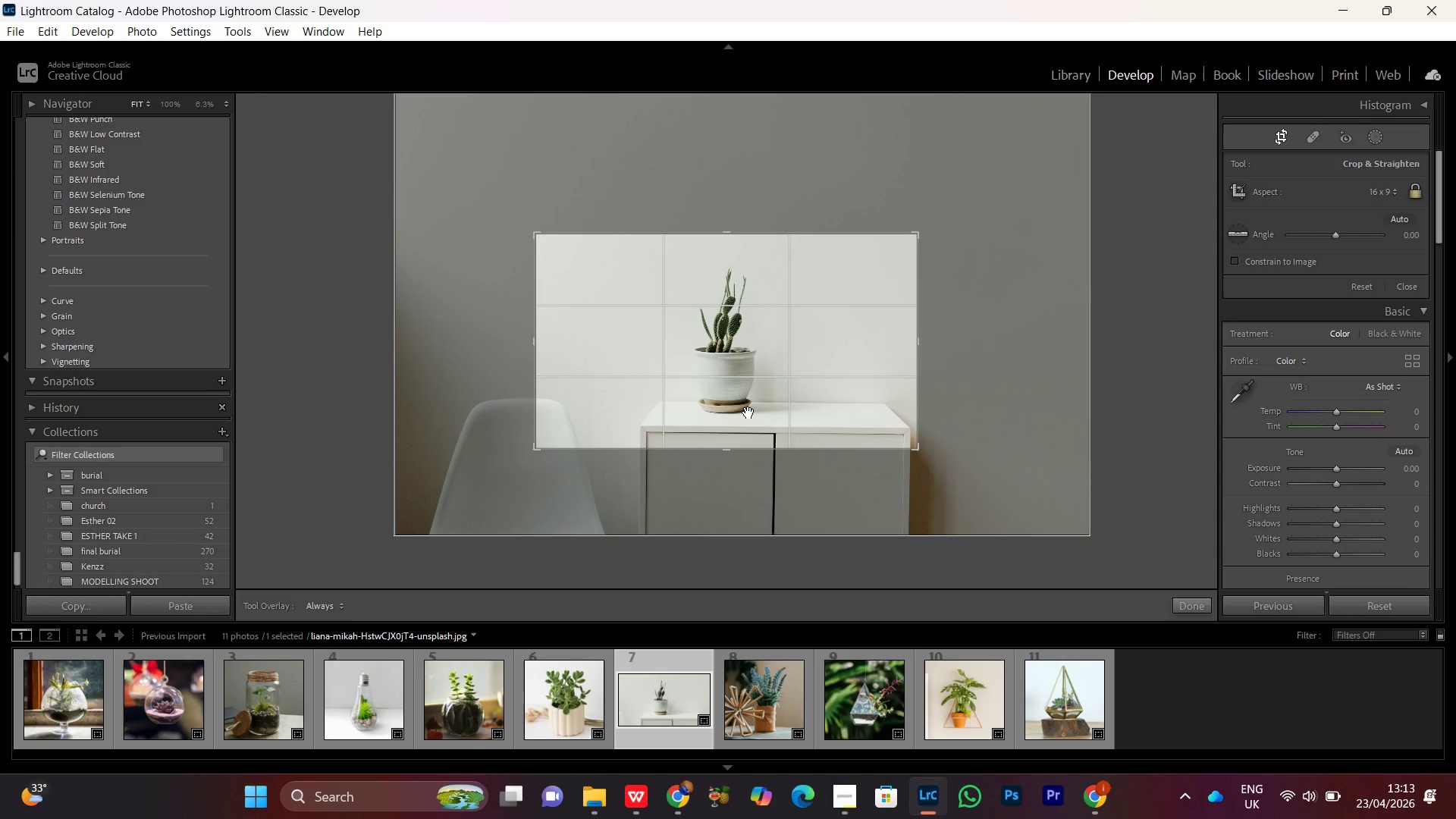 
key(PrintScreen)
 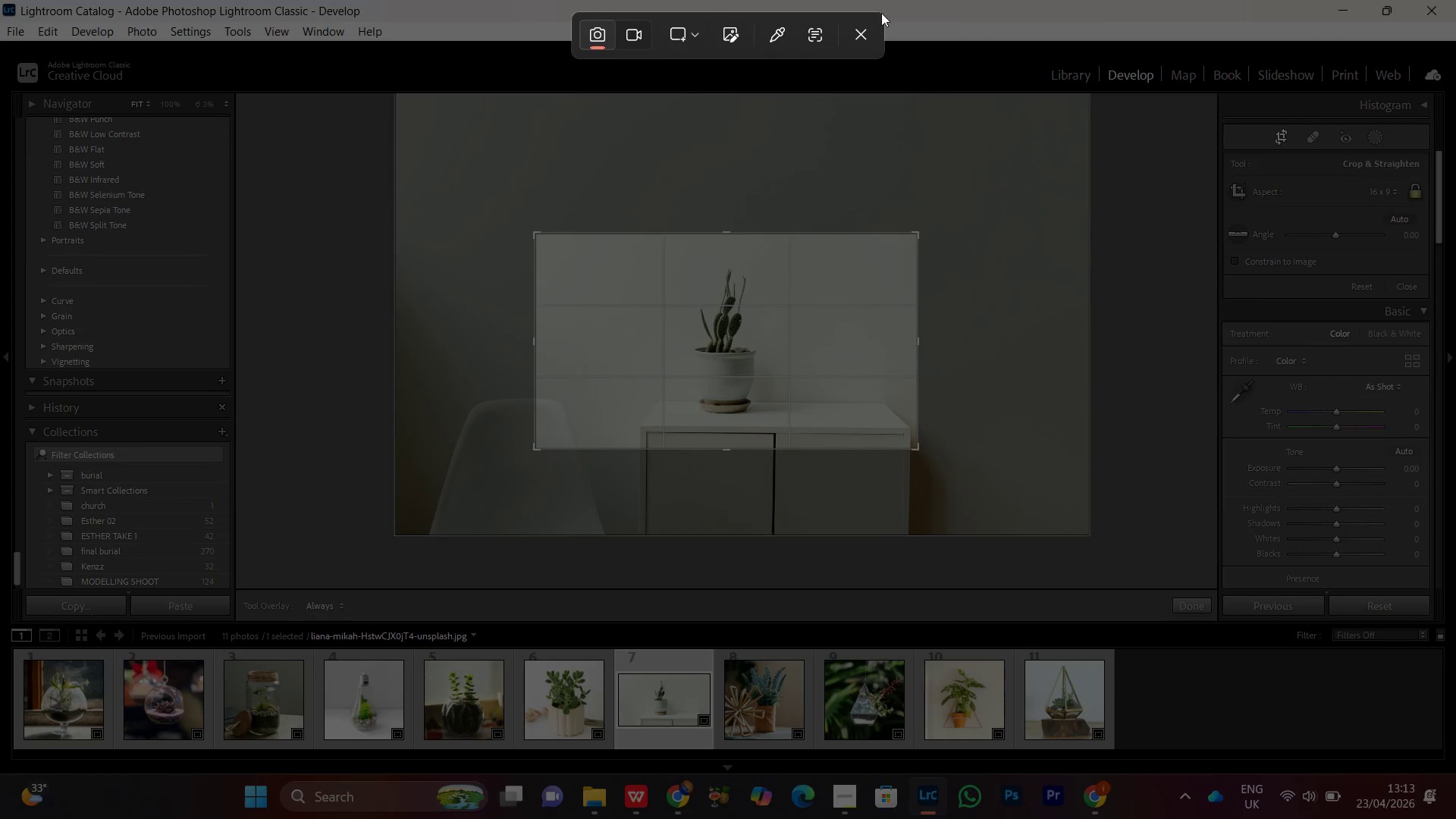 
double_click([866, 39])
 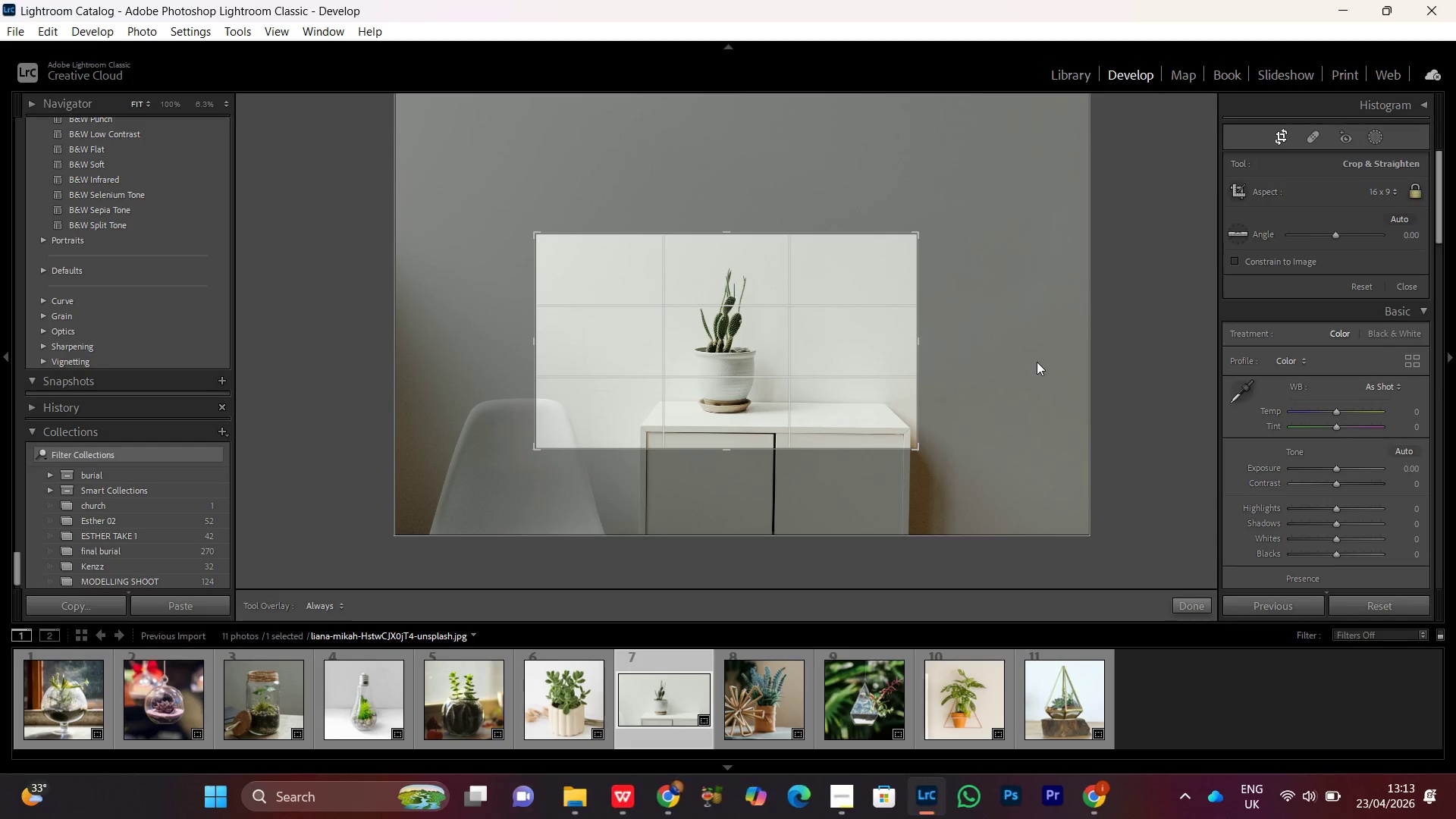 
key(Control+Minus)
 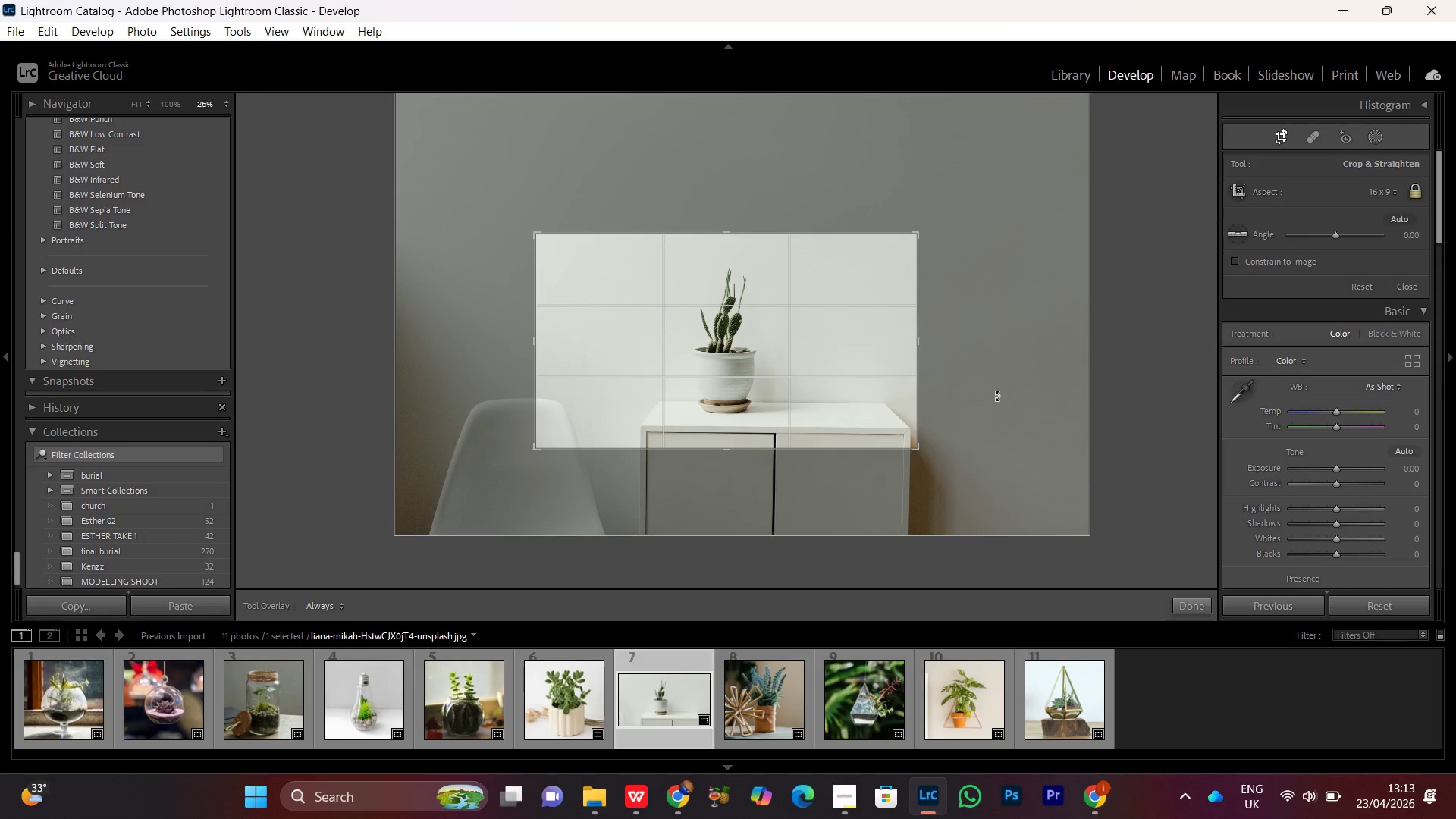 
key(Control+Minus)
 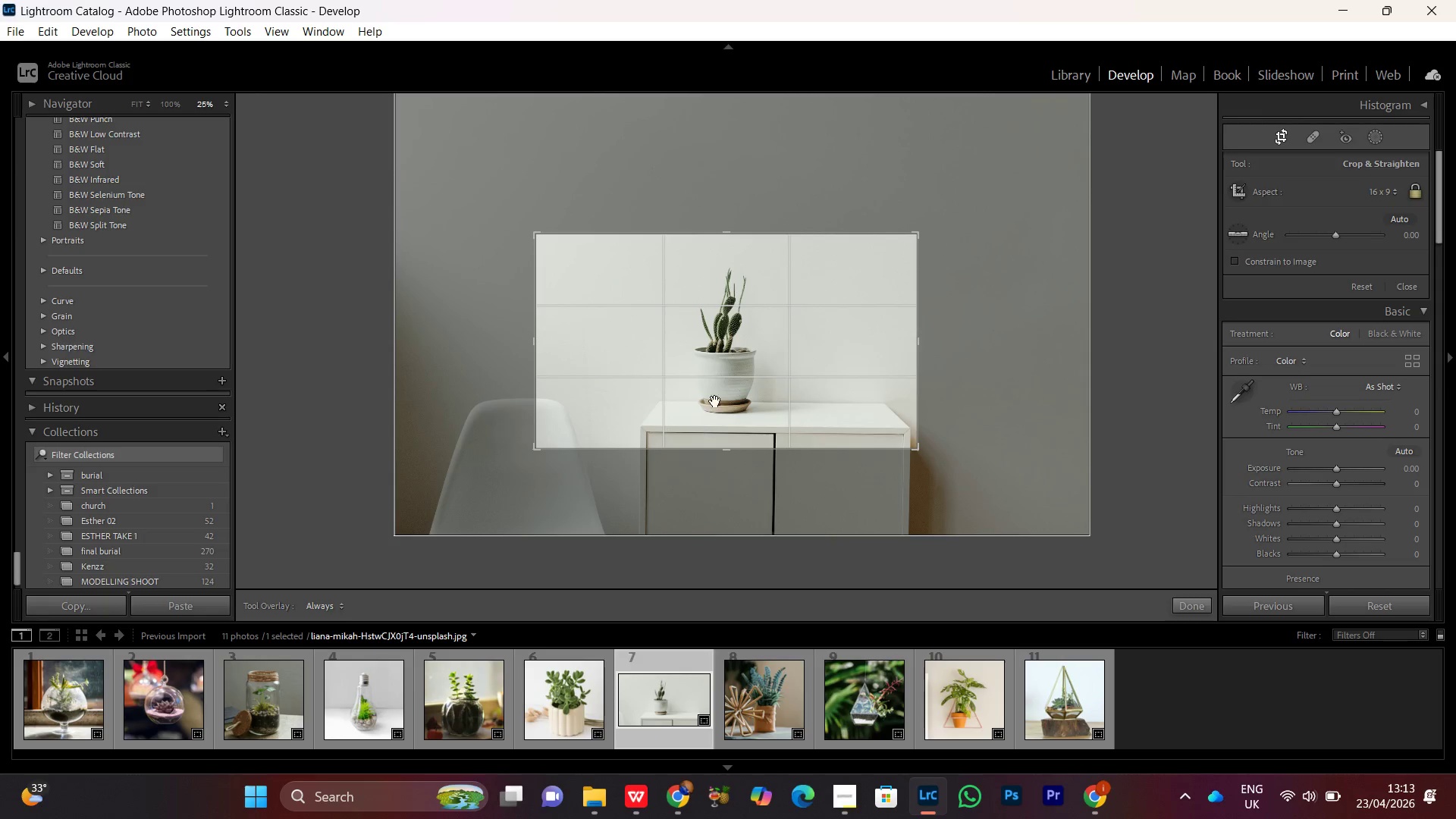 
double_click([728, 375])
 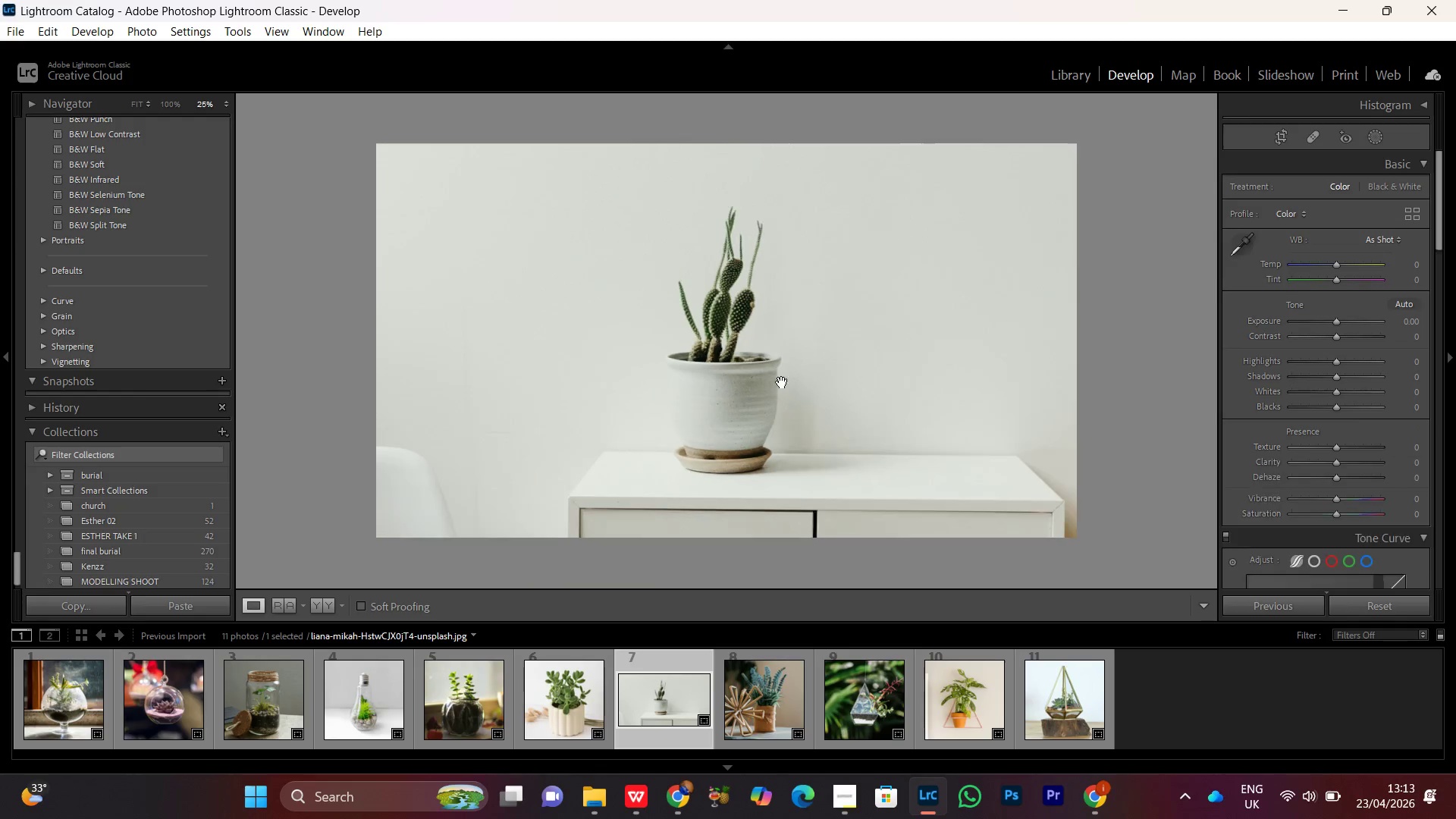 
left_click([782, 382])
 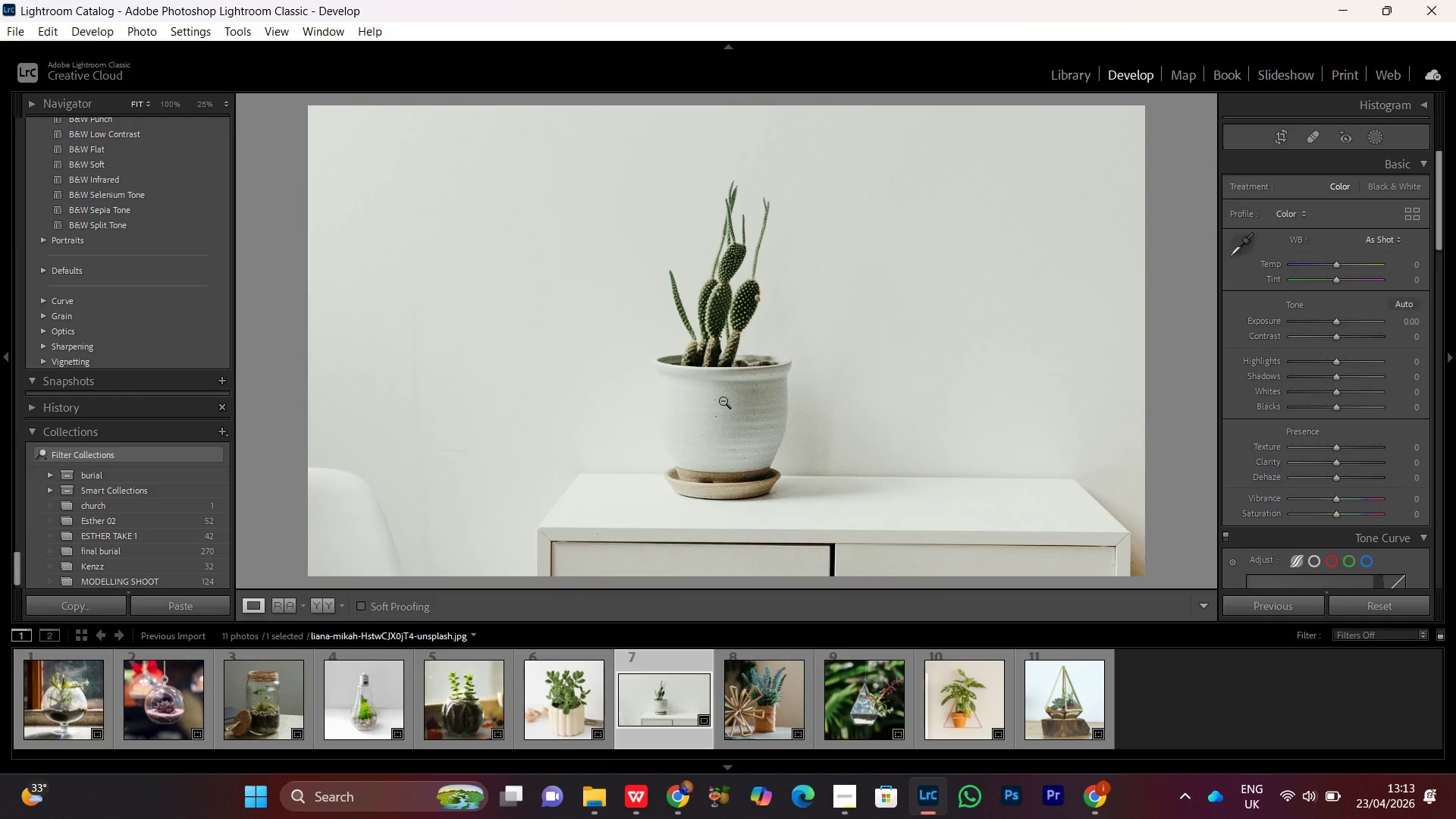 
left_click([721, 400])
 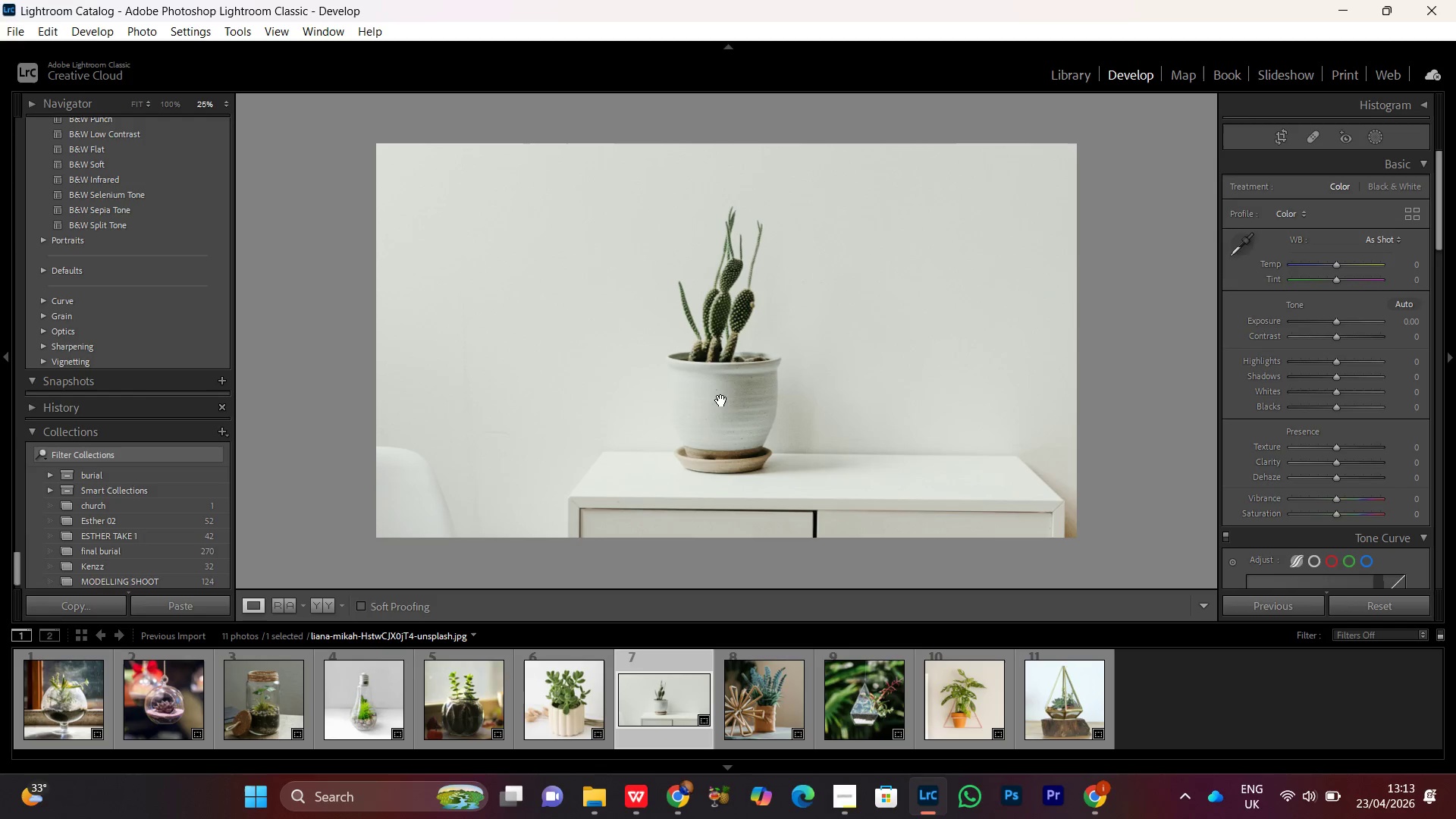 
key(Control+Minus)
 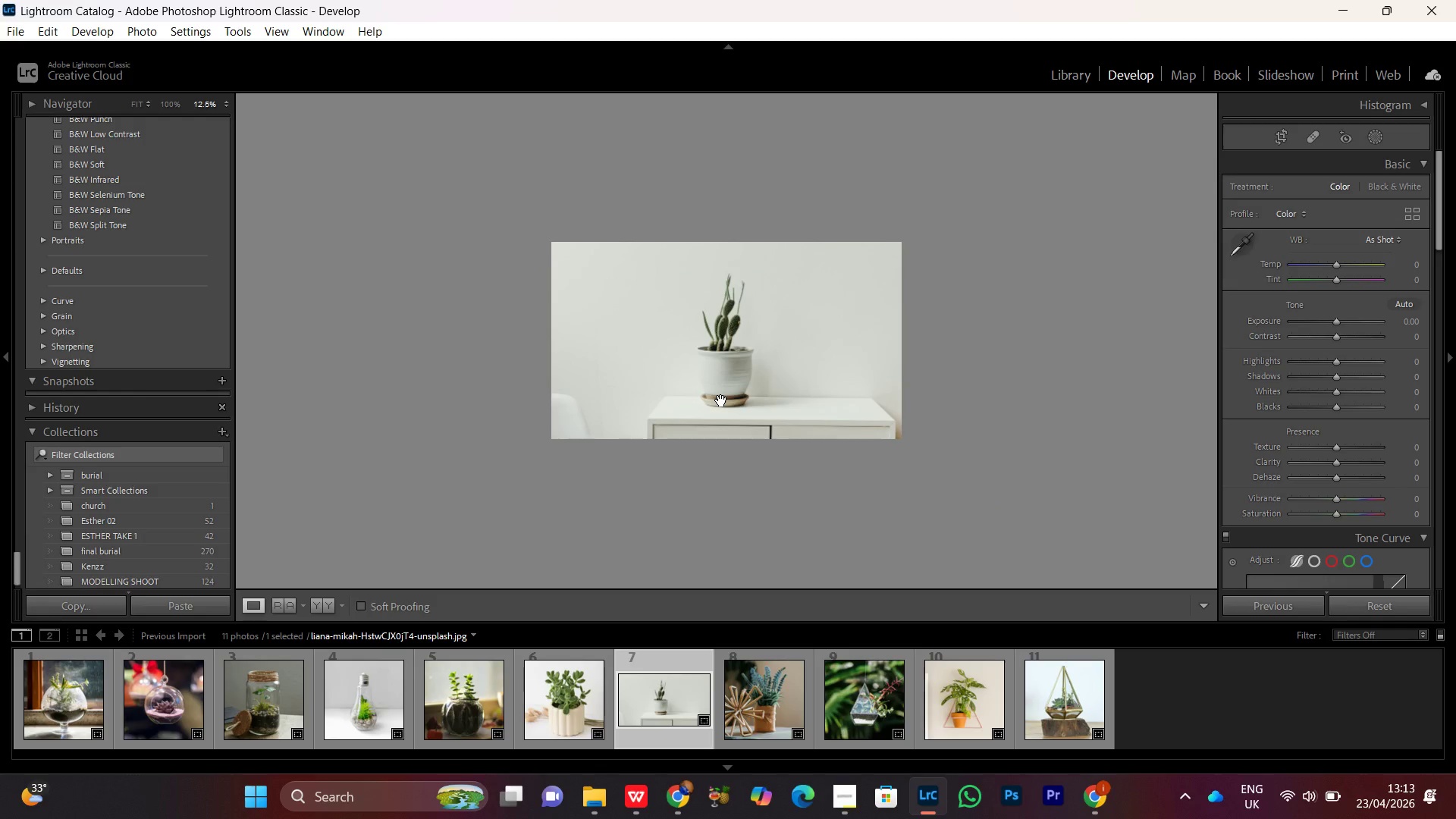 
key(R)
 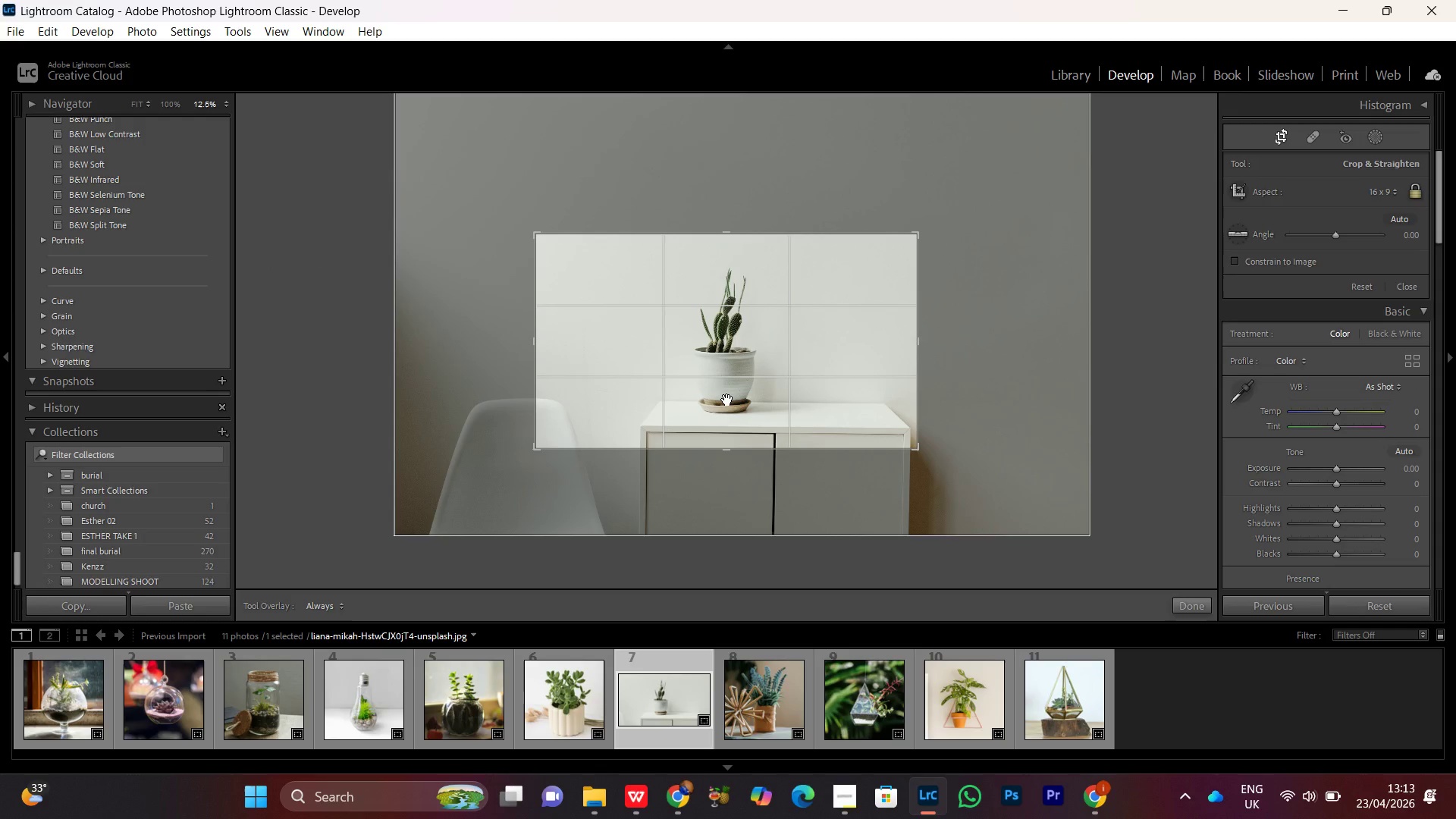 
key(PrintScreen)
 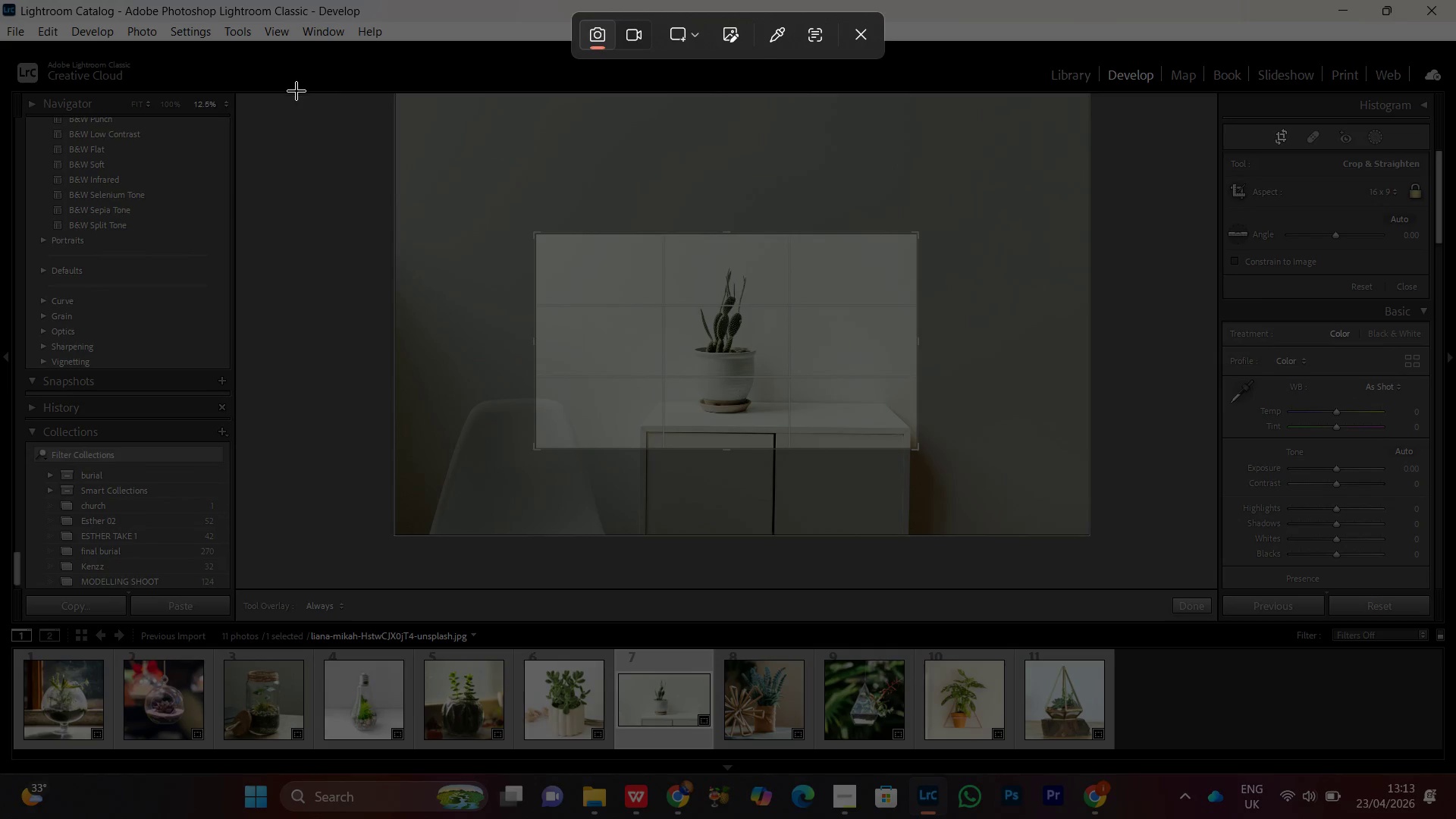 
left_click_drag(start_coordinate=[289, 92], to_coordinate=[1125, 585])
 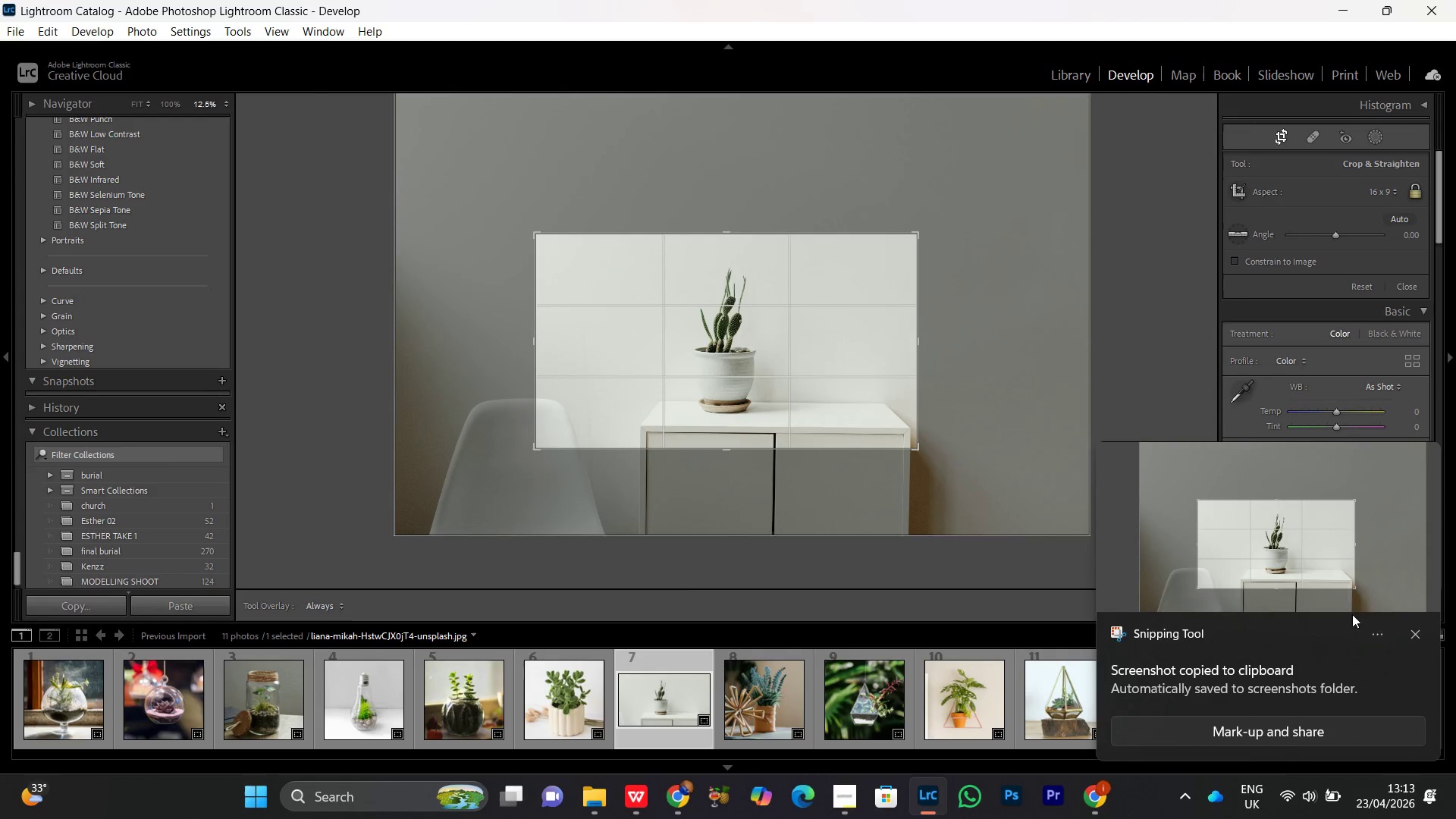 
left_click([1417, 635])
 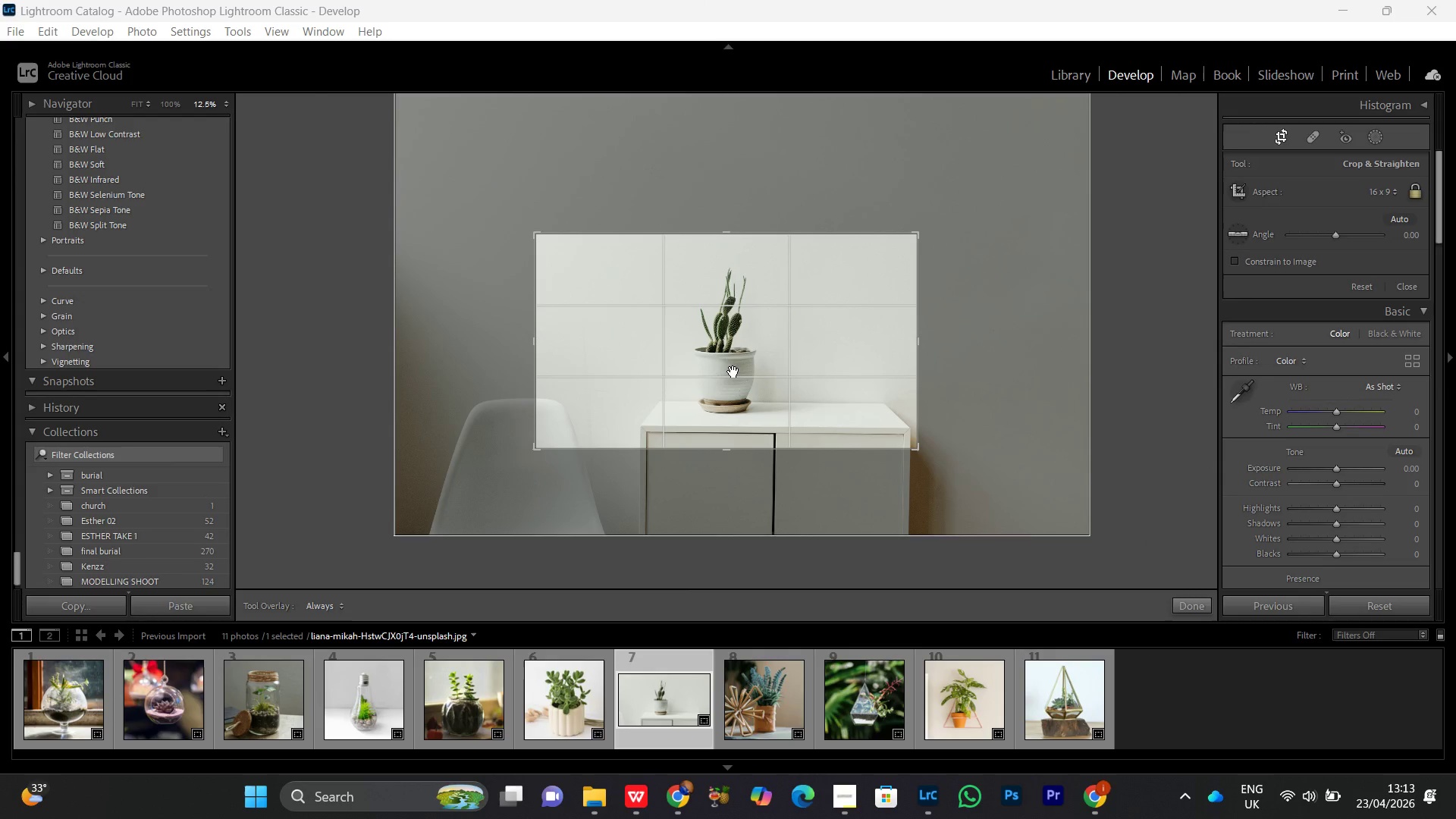 
double_click([733, 372])
 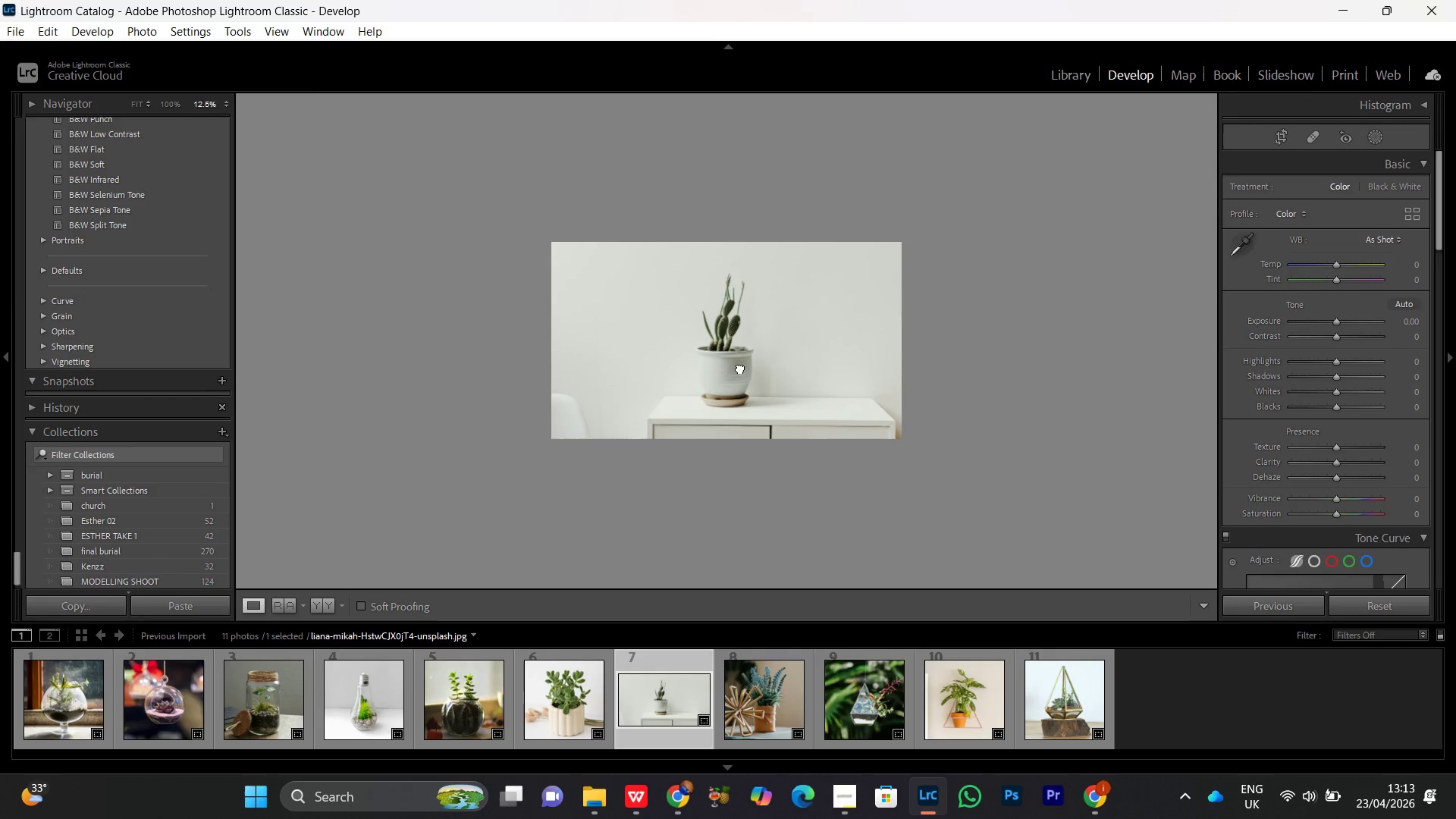 
double_click([740, 368])
 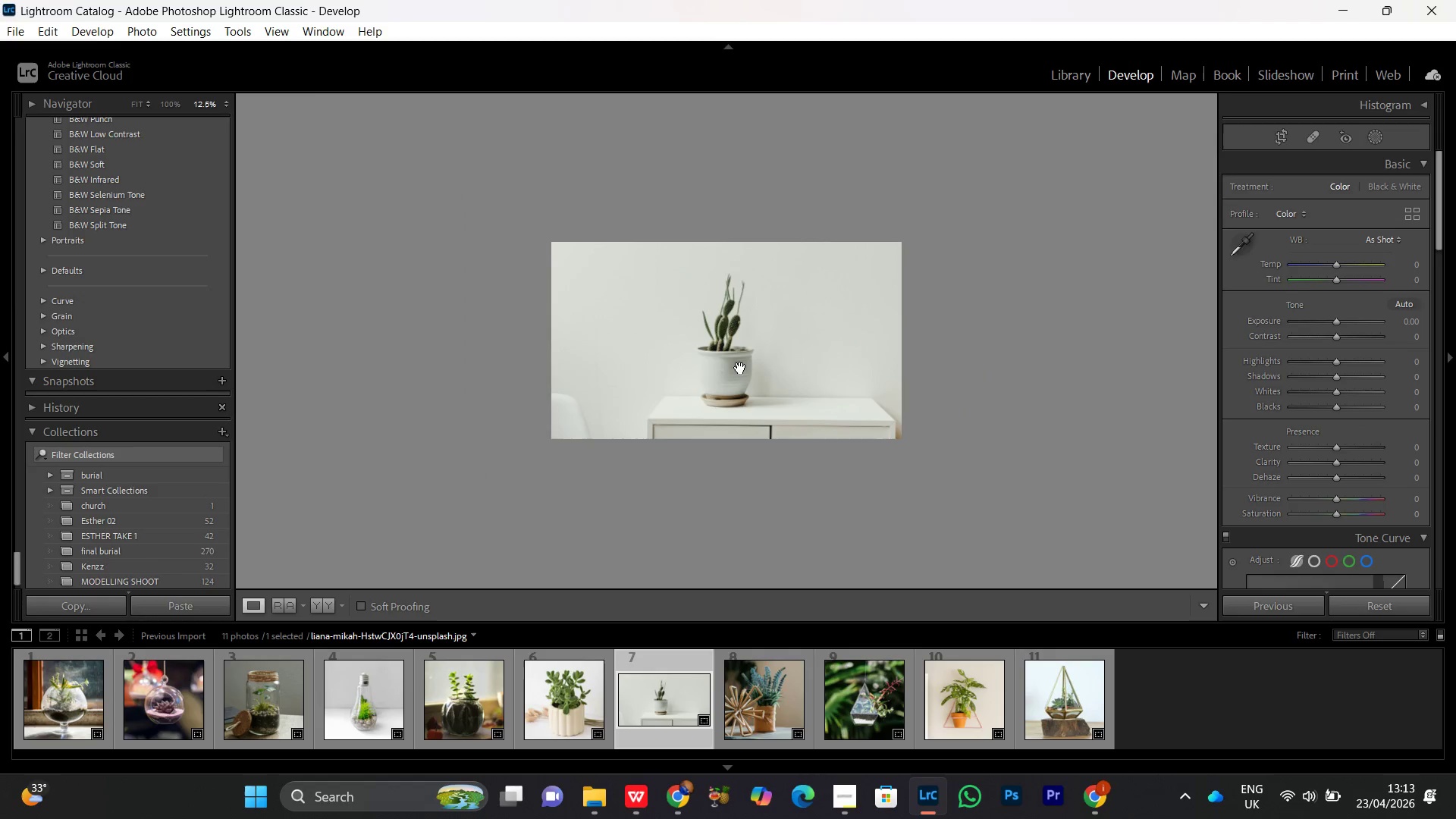 
triple_click([740, 368])
 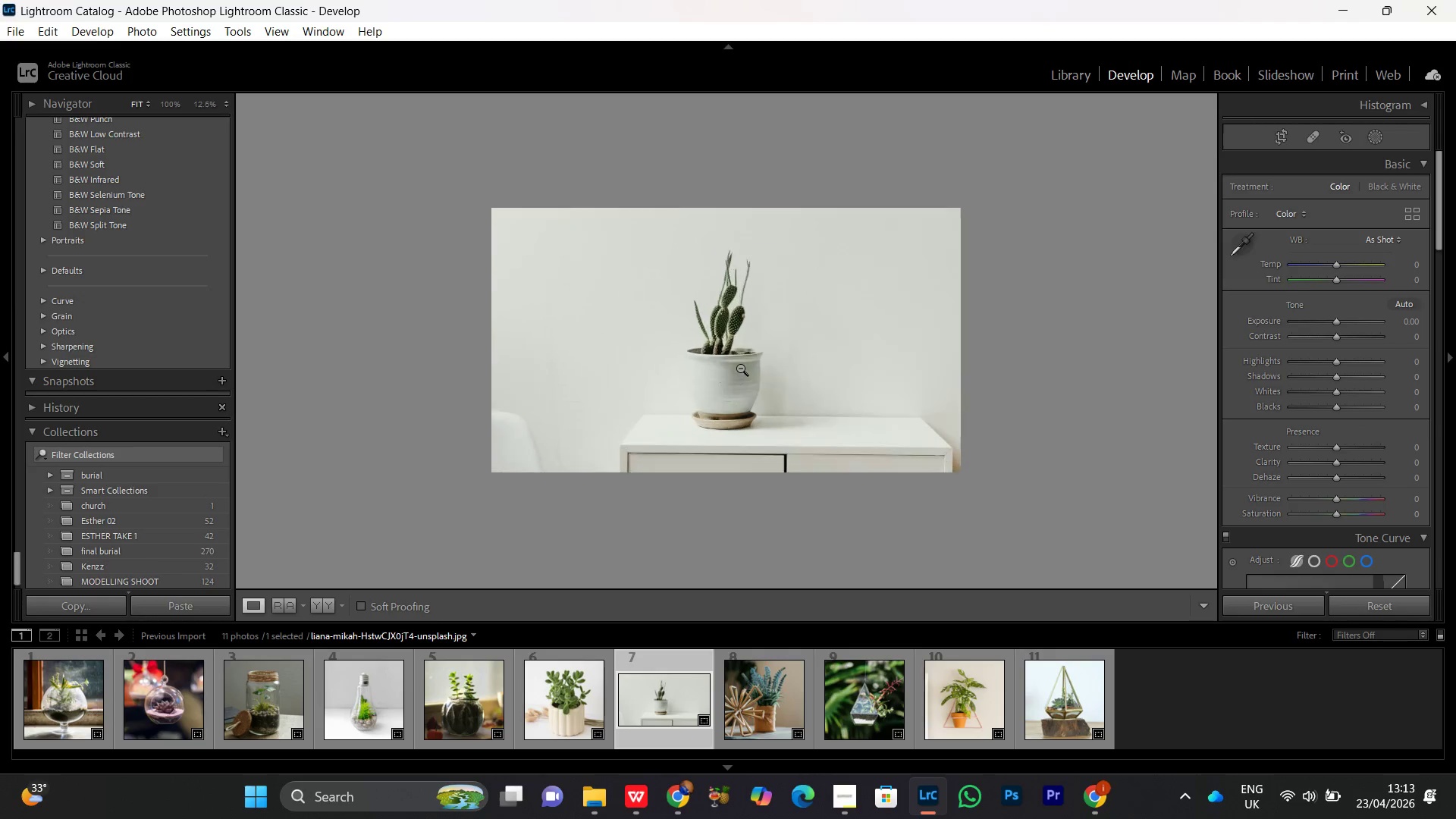 
triple_click([740, 368])
 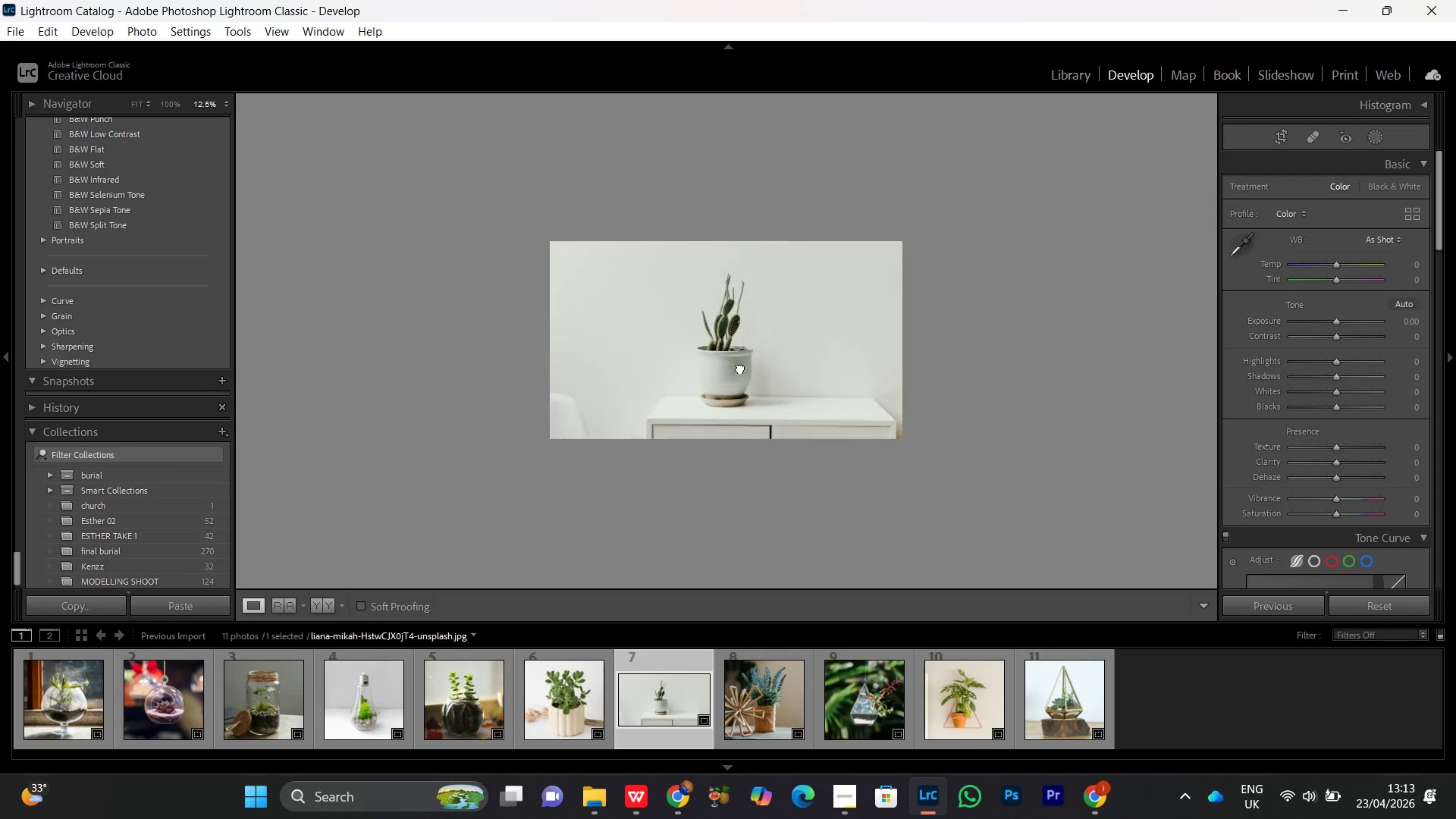 
triple_click([740, 368])
 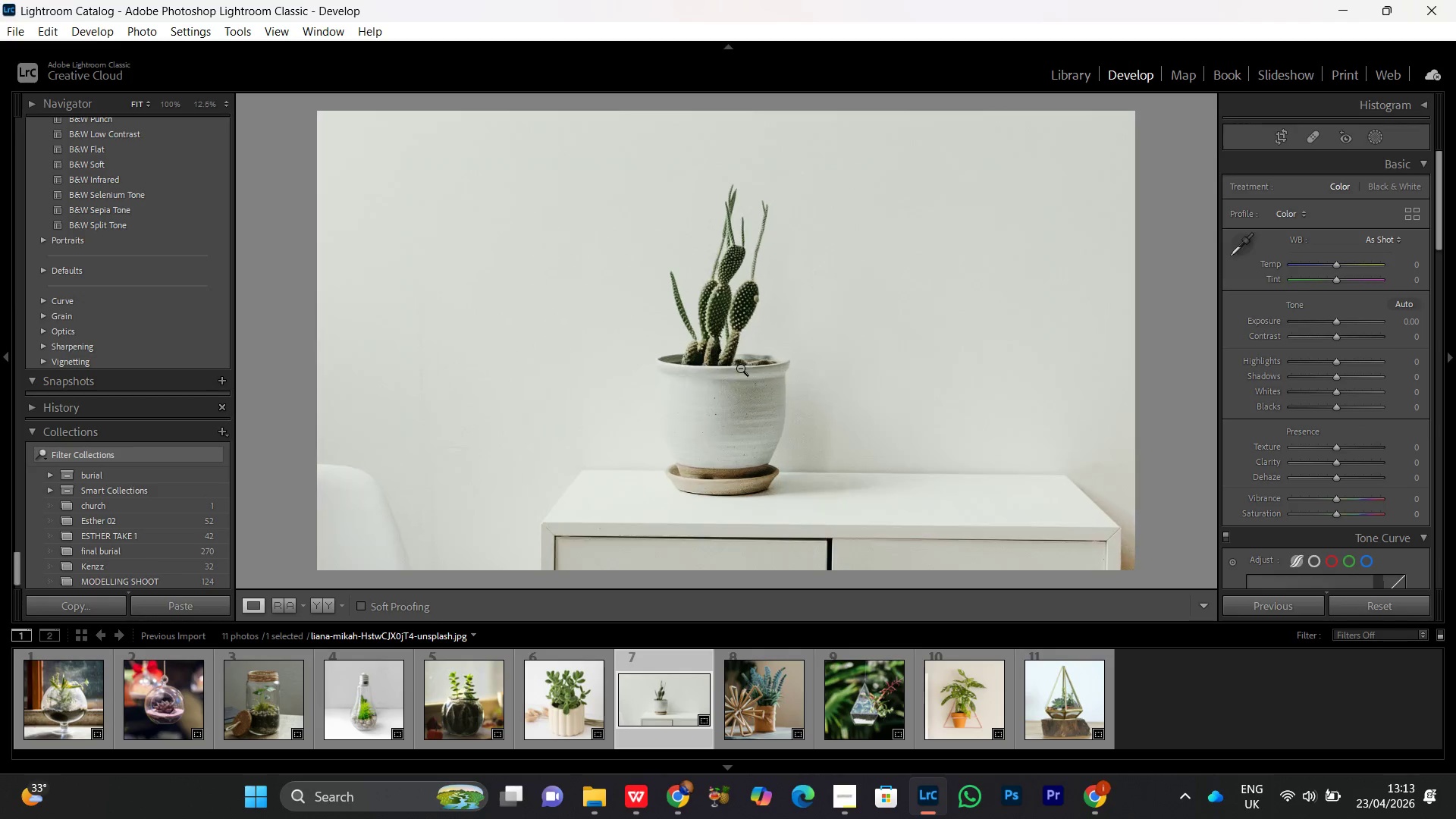 
triple_click([740, 368])
 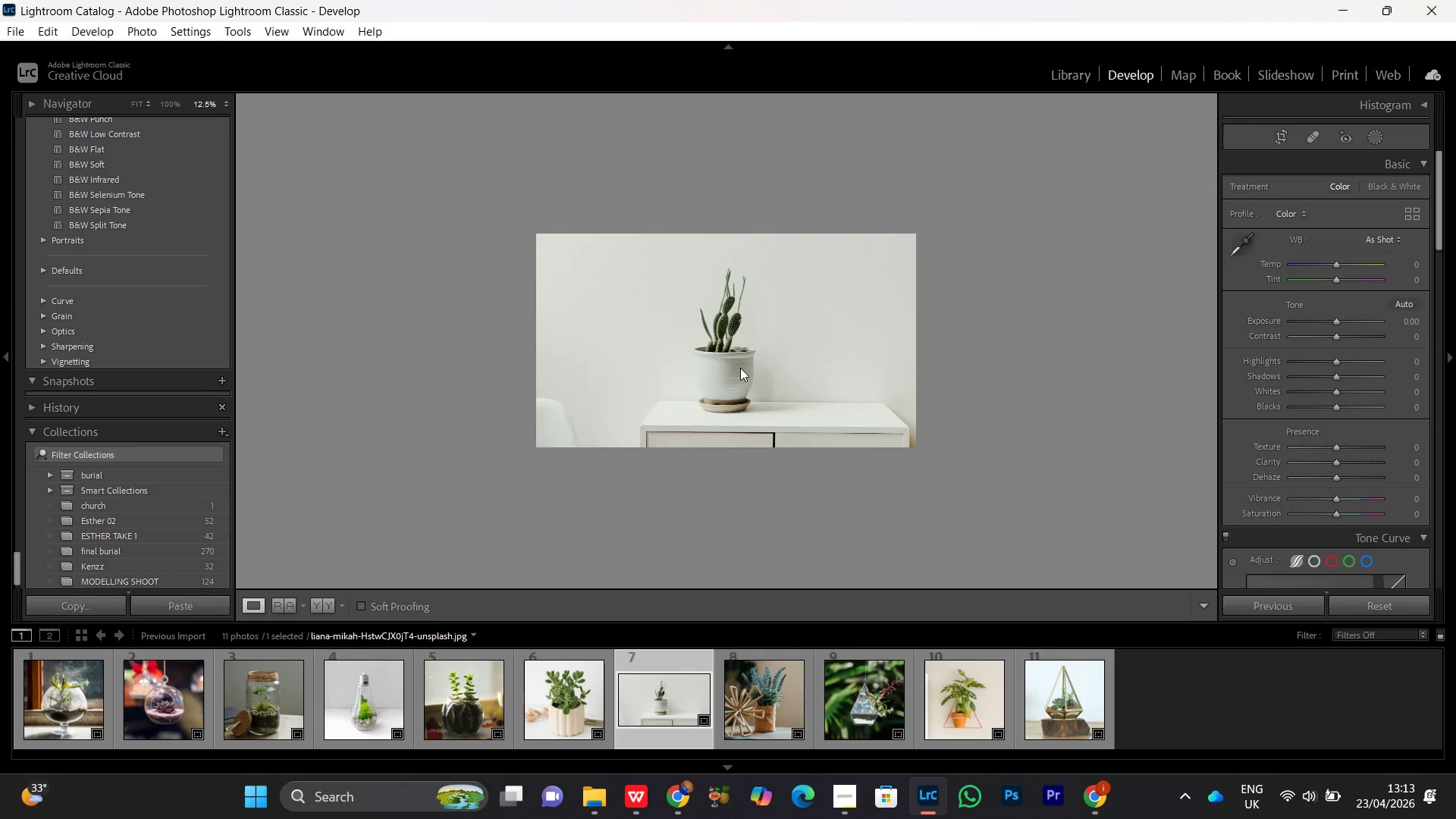 
triple_click([740, 368])
 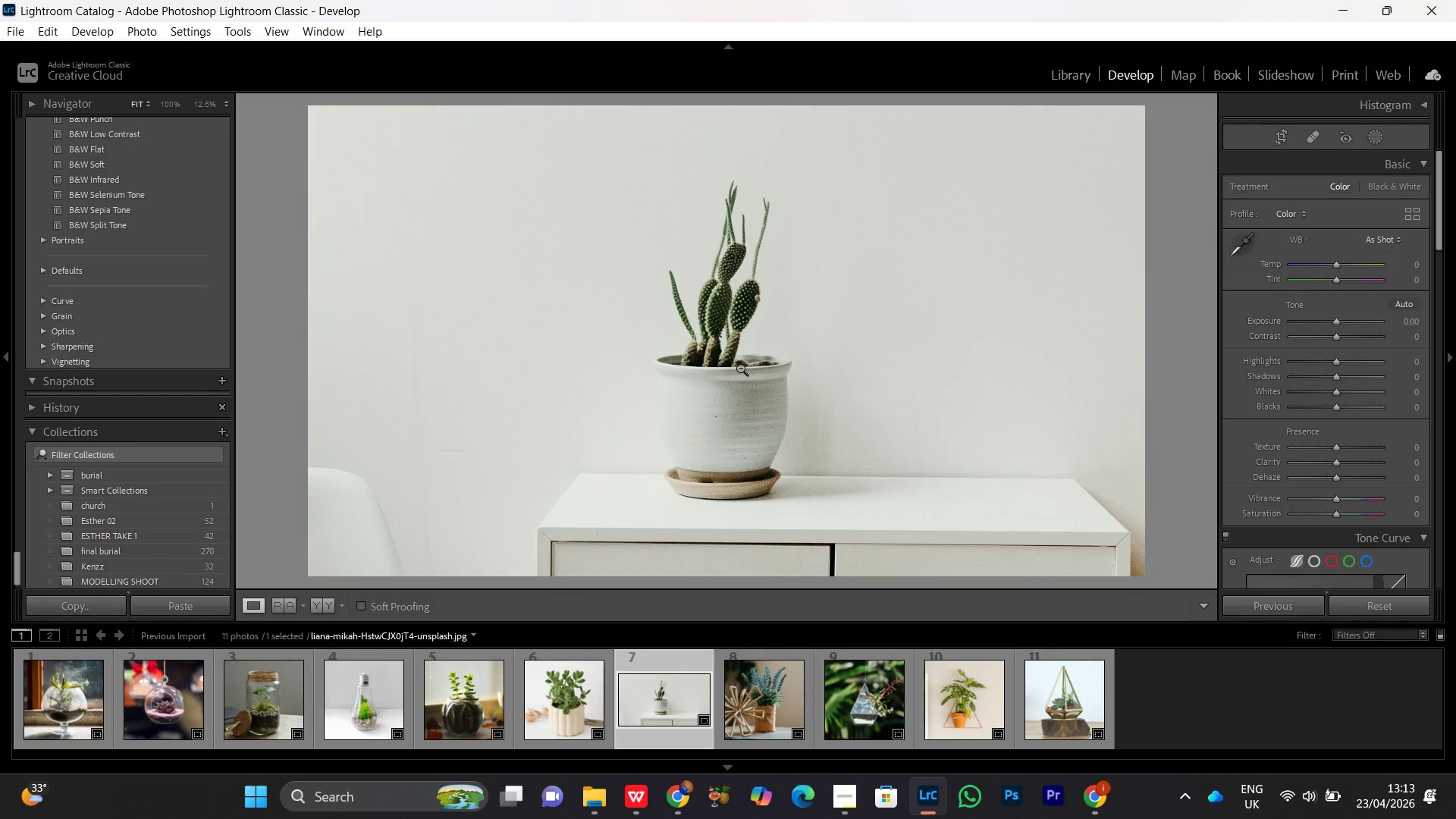 
triple_click([740, 368])
 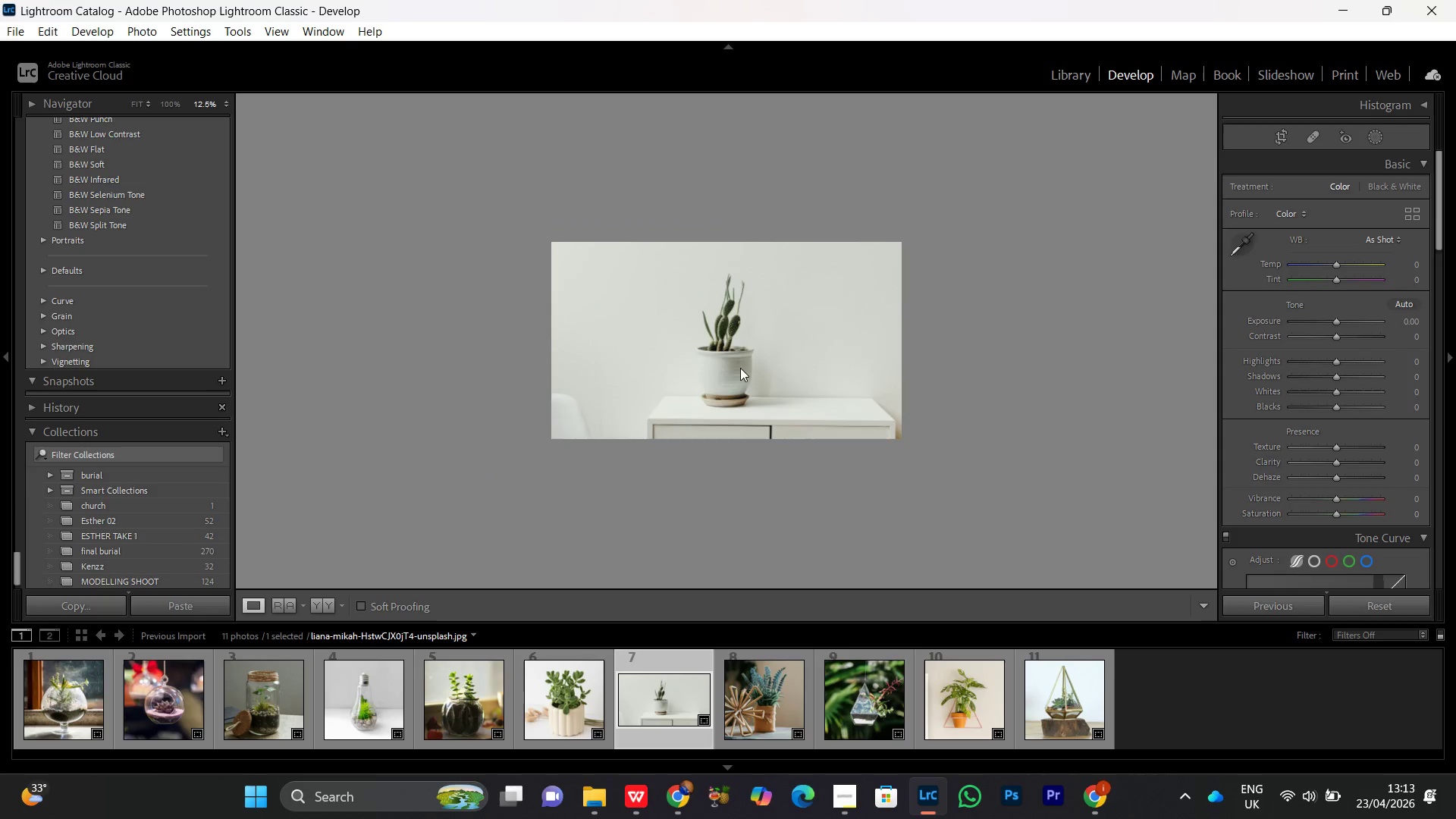 
triple_click([740, 368])
 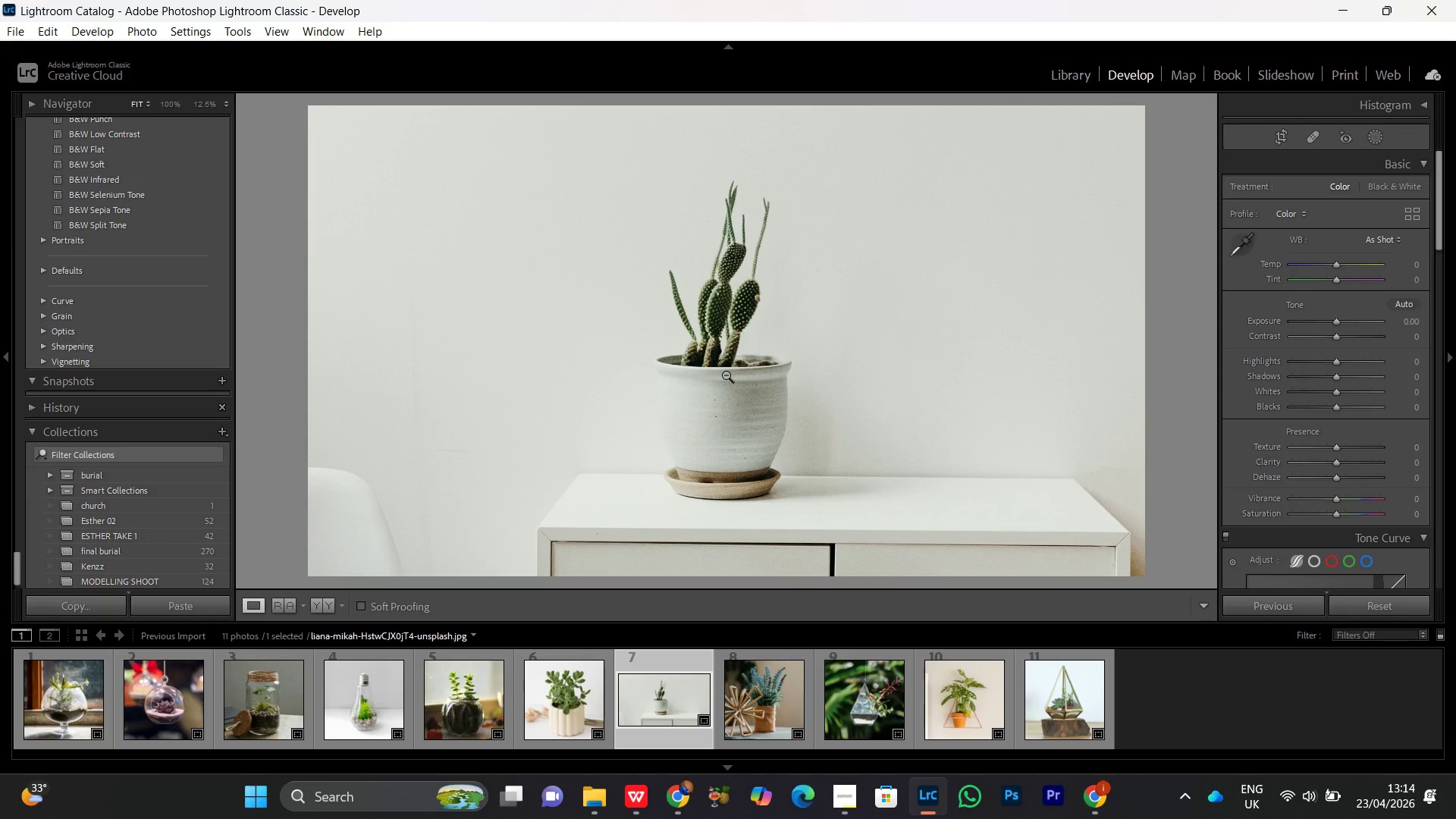 
wait(15.58)
 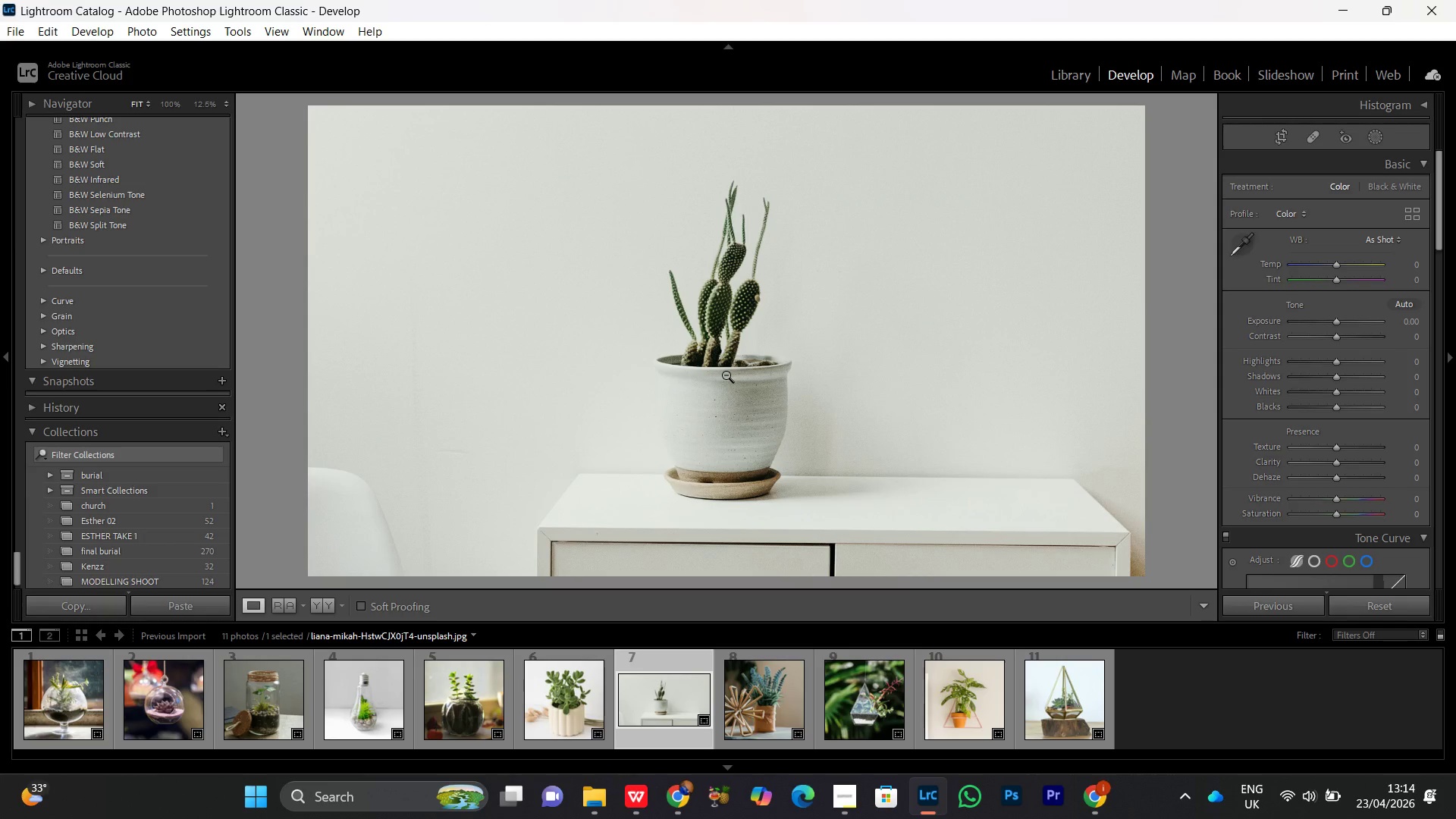 
left_click_drag(start_coordinate=[684, 384], to_coordinate=[688, 383])
 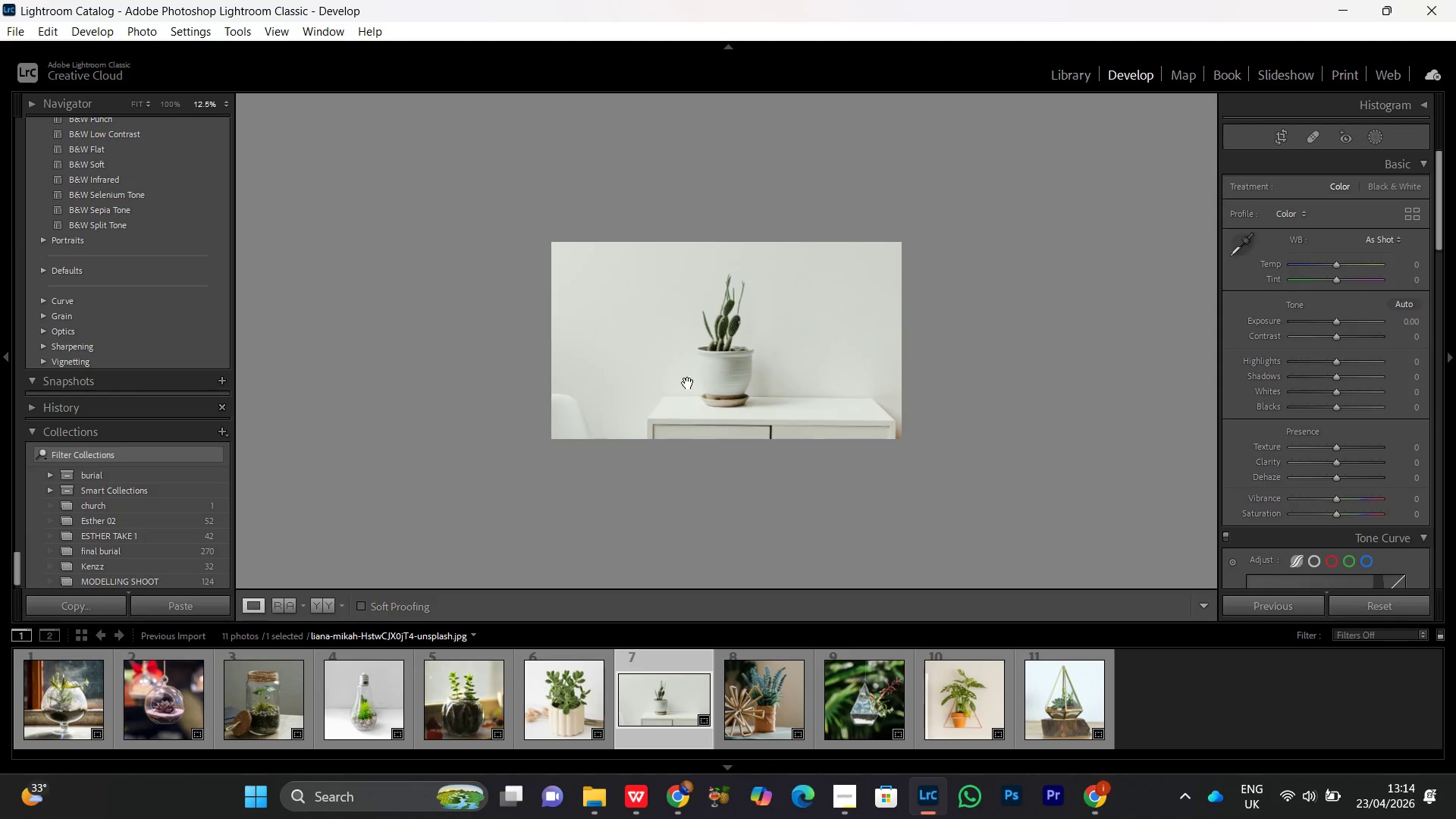 
double_click([688, 383])
 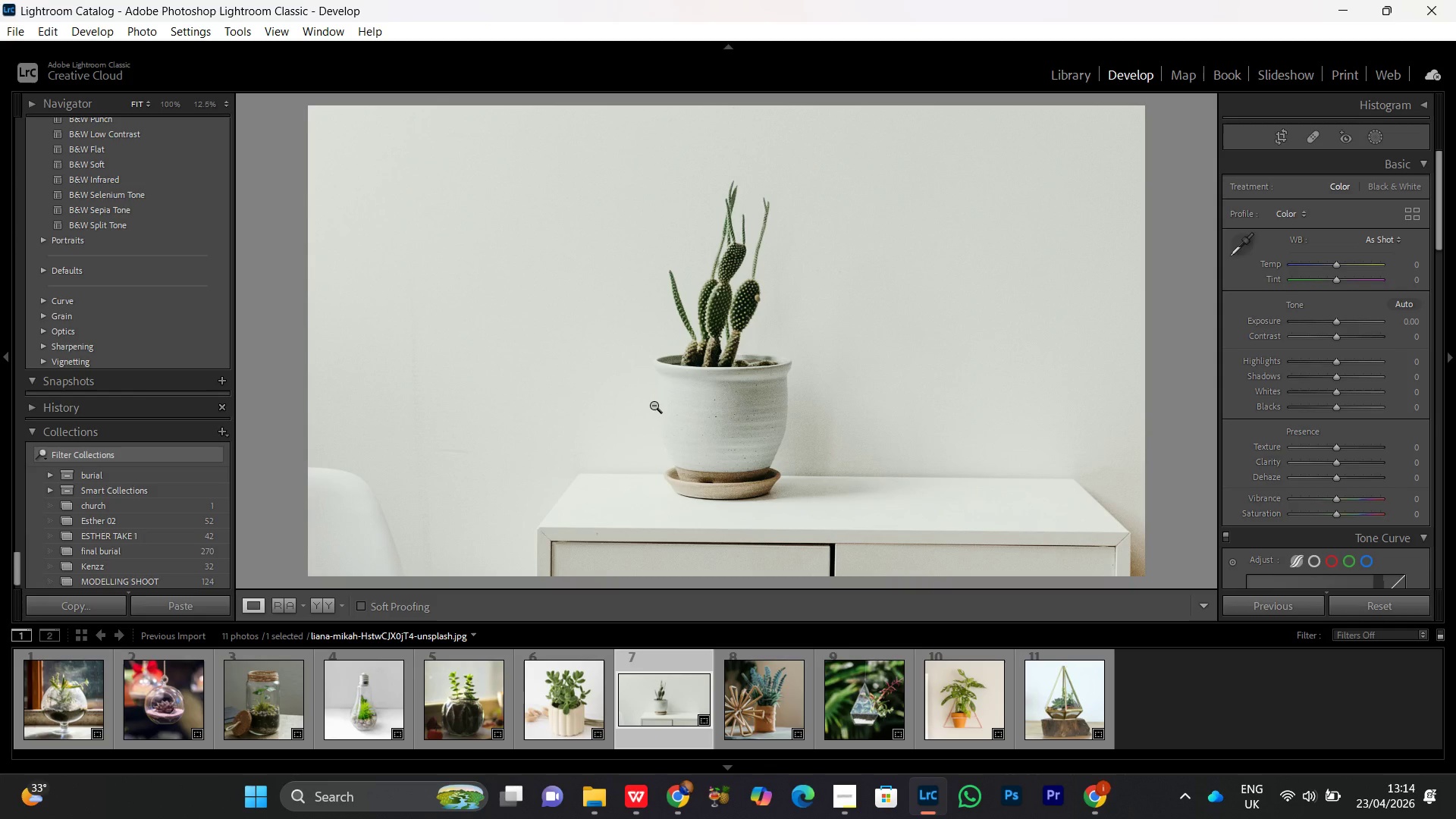 
left_click([693, 556])
 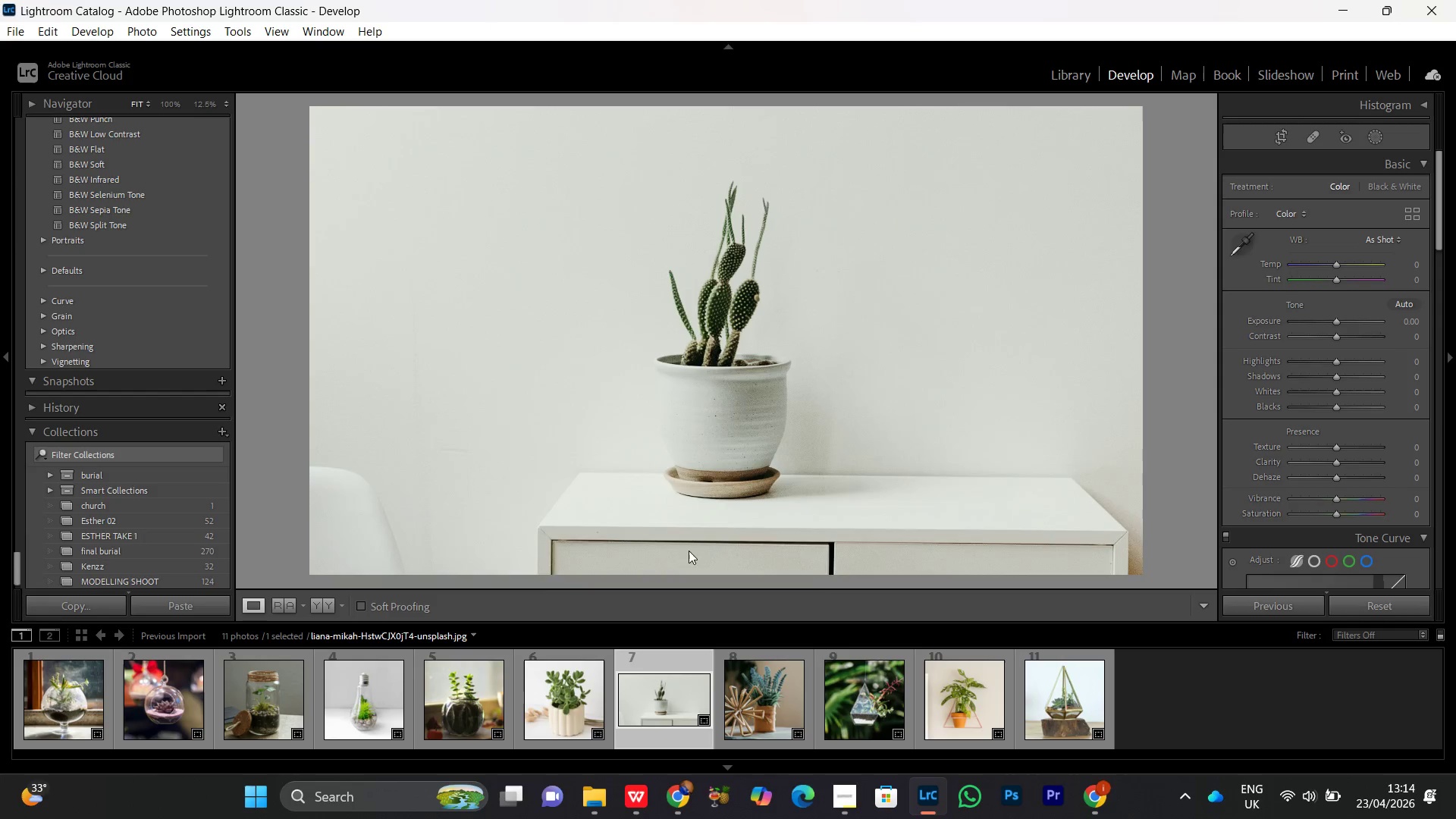 
triple_click([688, 551])
 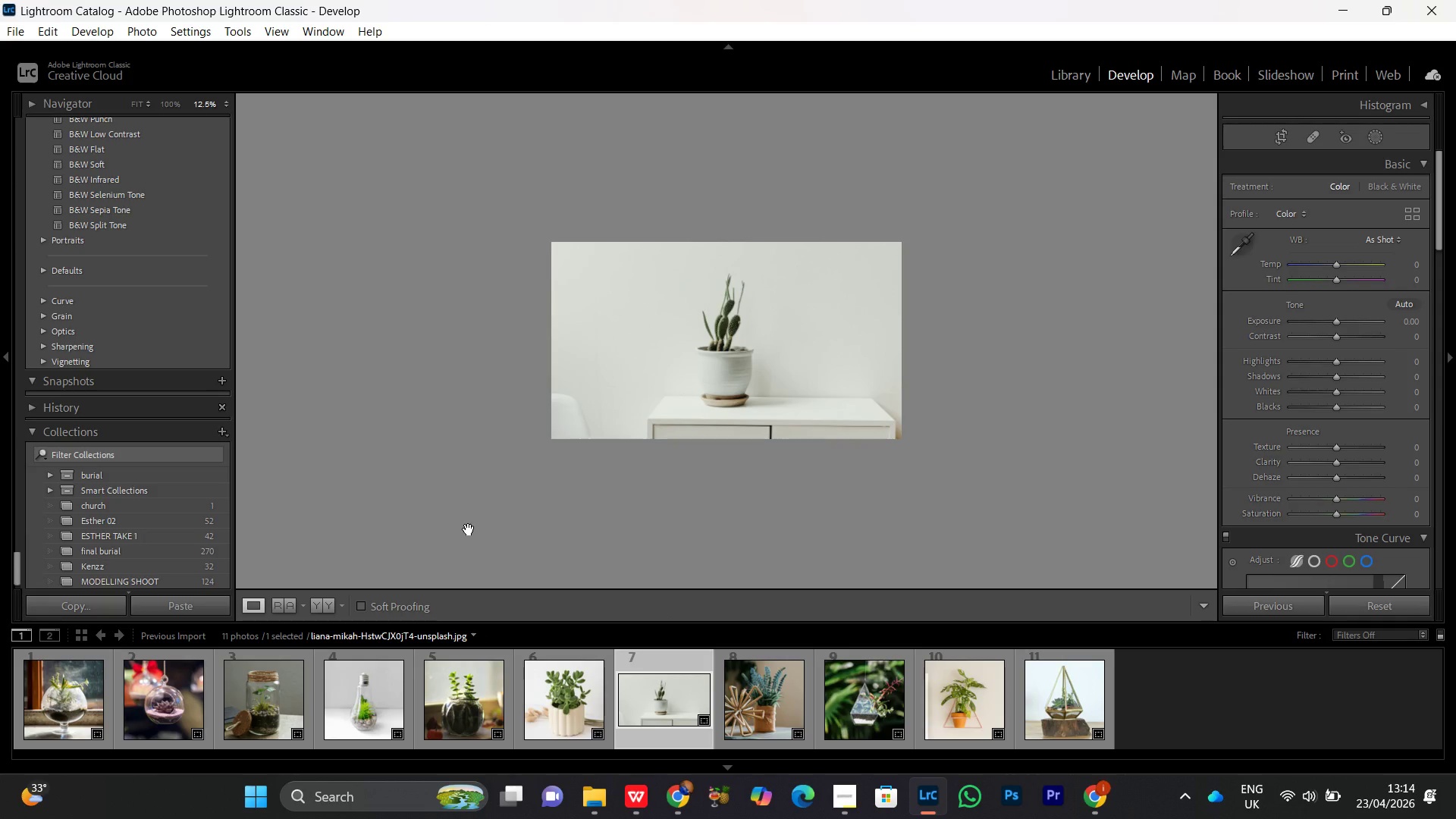 
wait(7.36)
 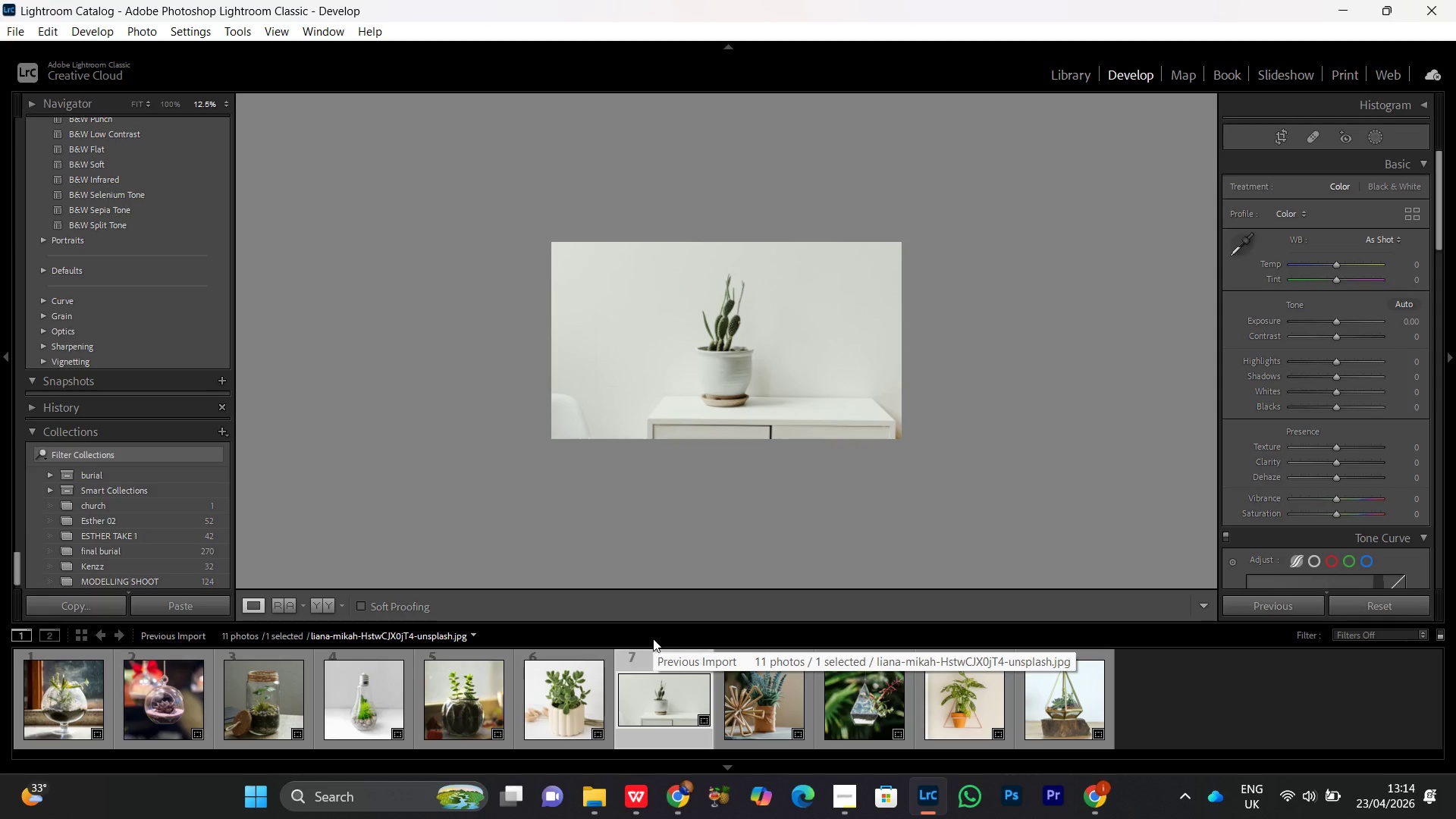 
double_click([696, 358])
 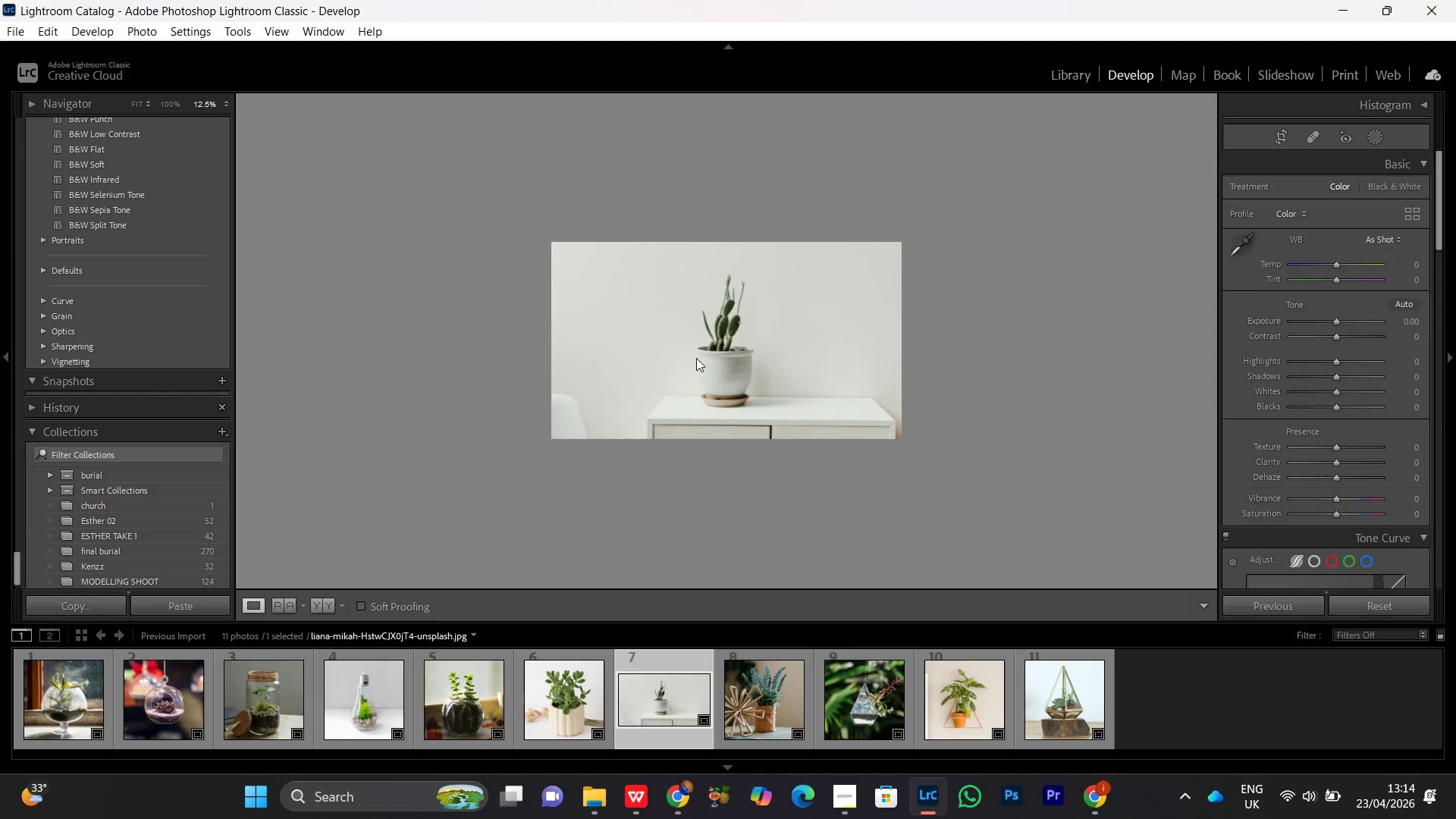 
triple_click([696, 358])
 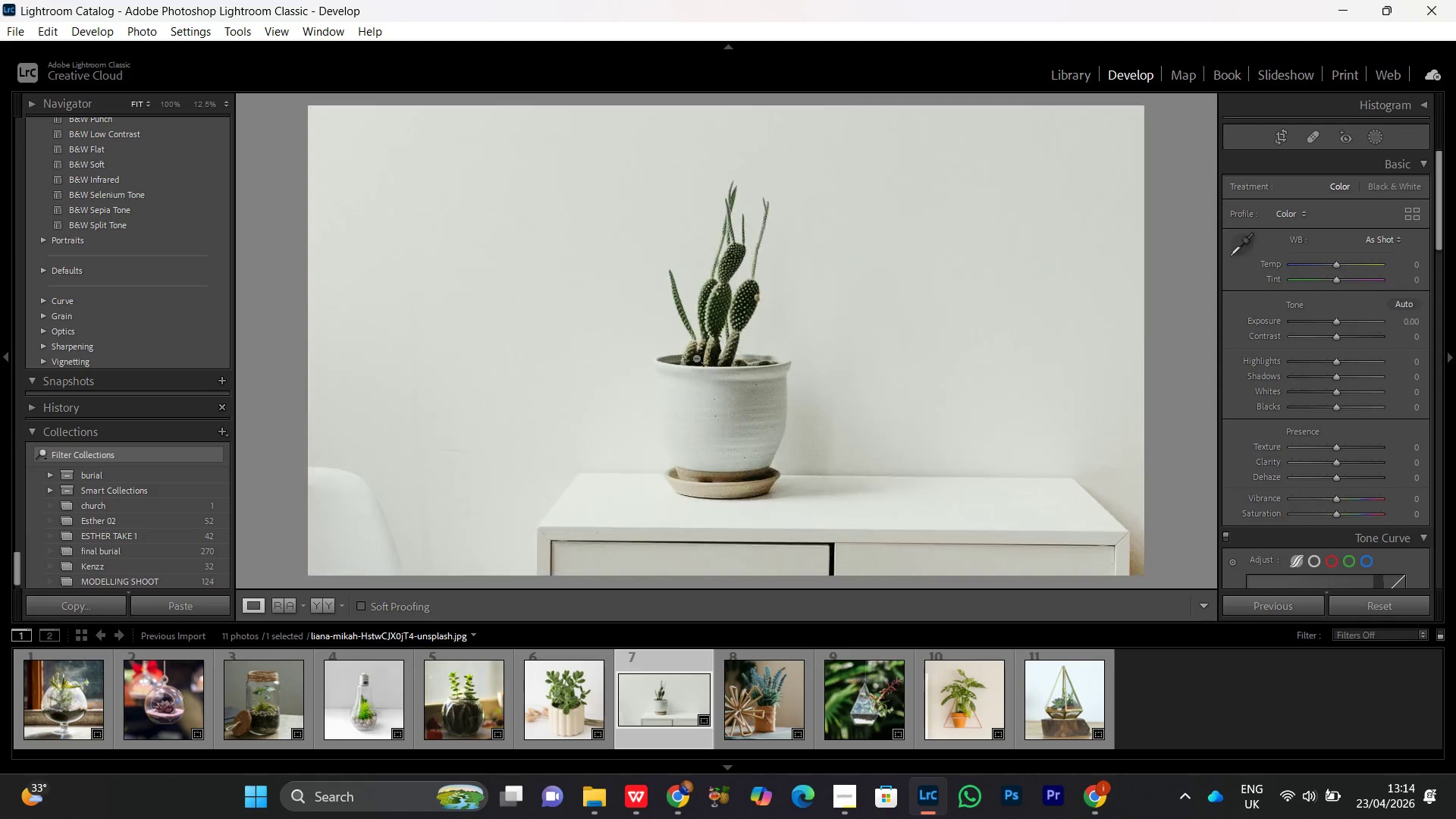 
triple_click([696, 358])
 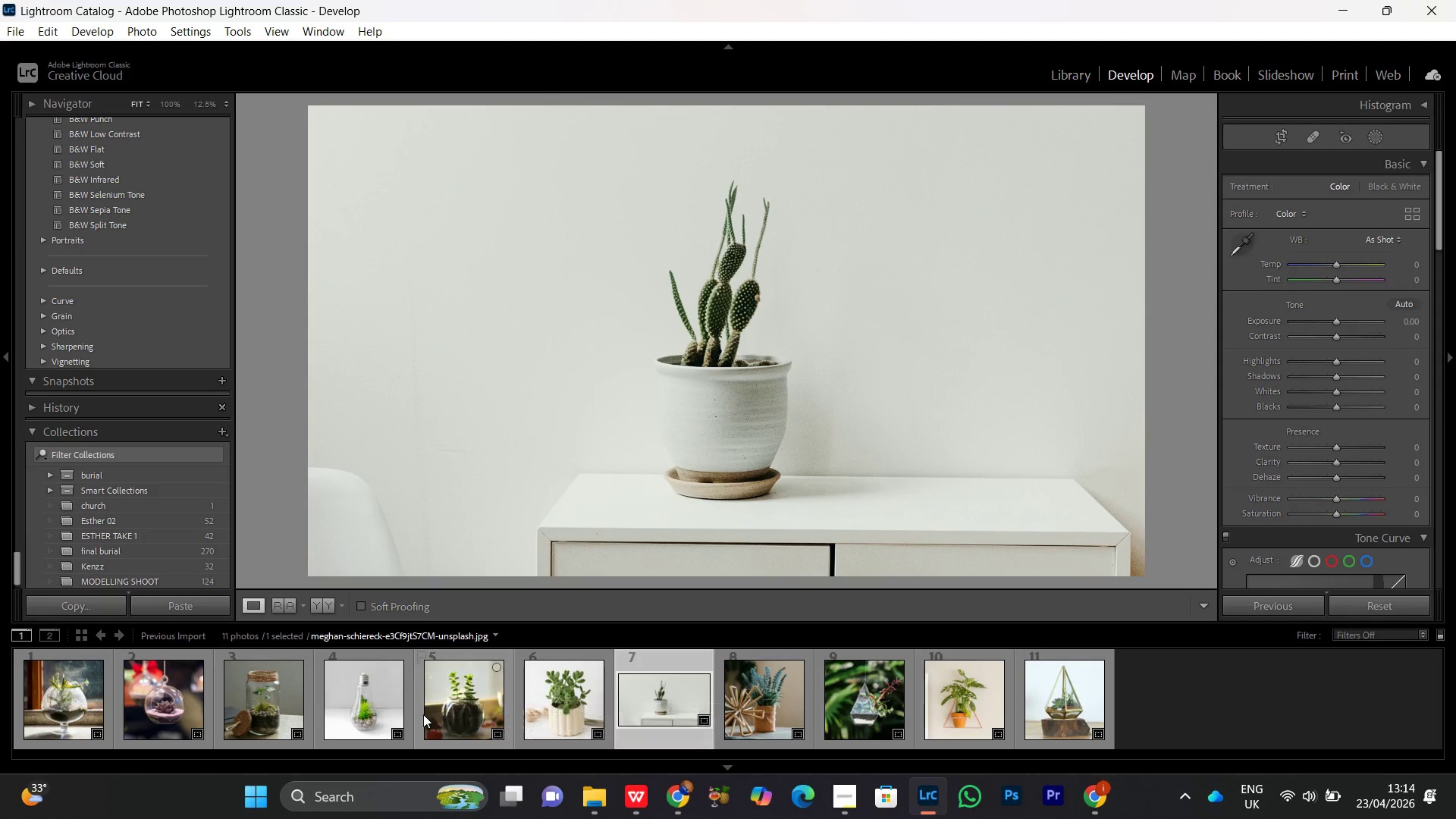 
left_click([342, 700])
 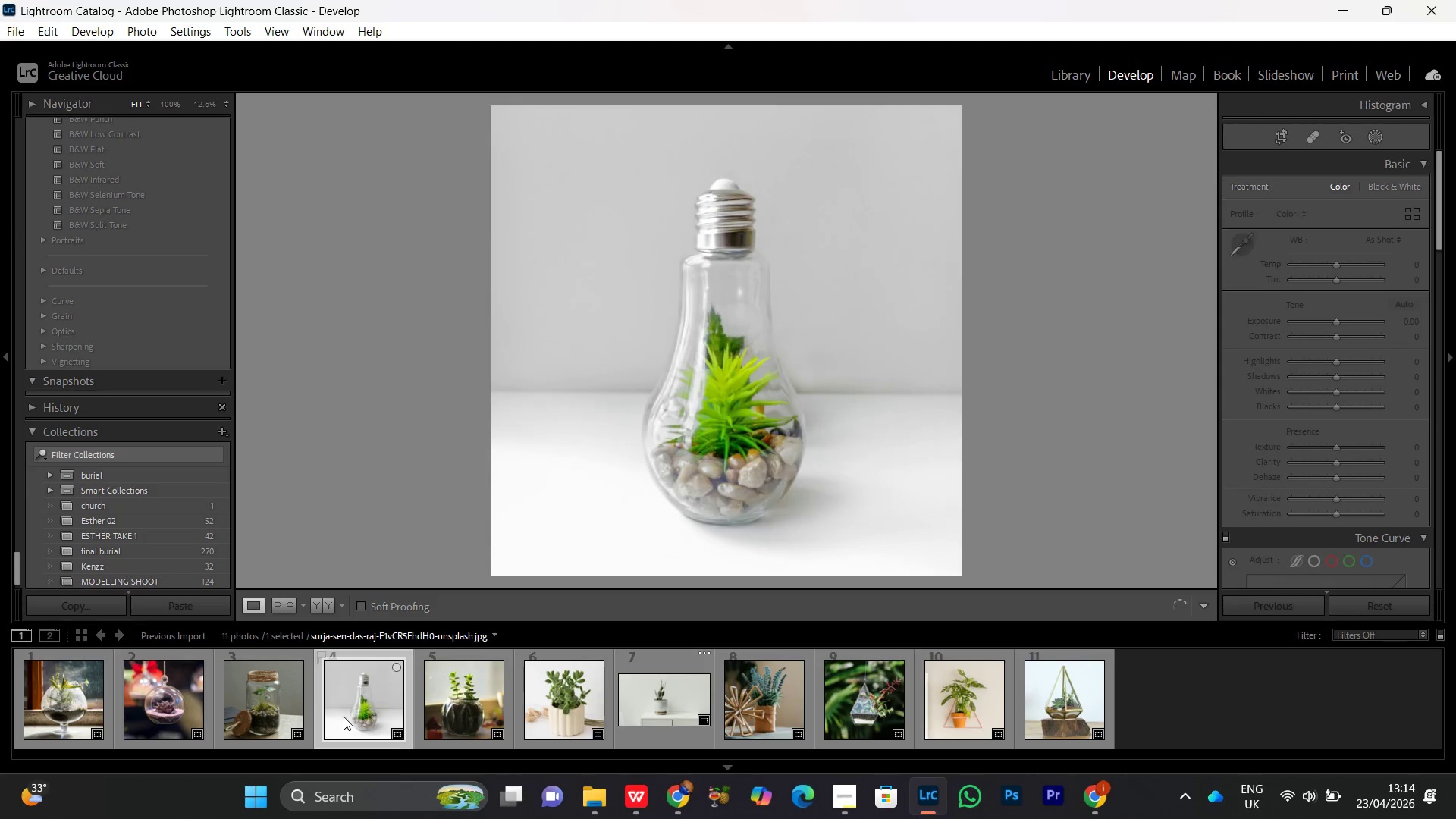 
double_click([344, 717])
 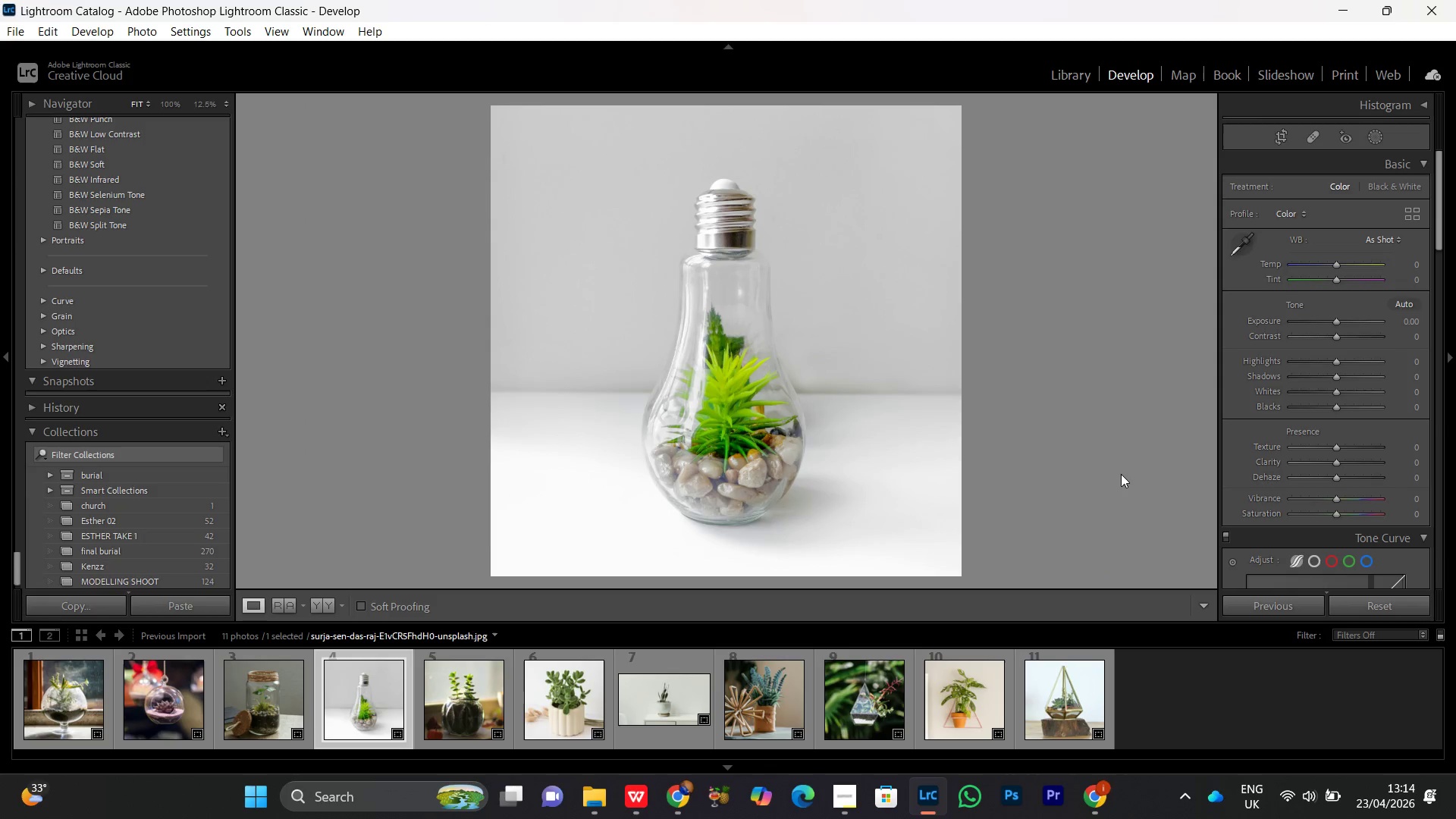 
key(R)
 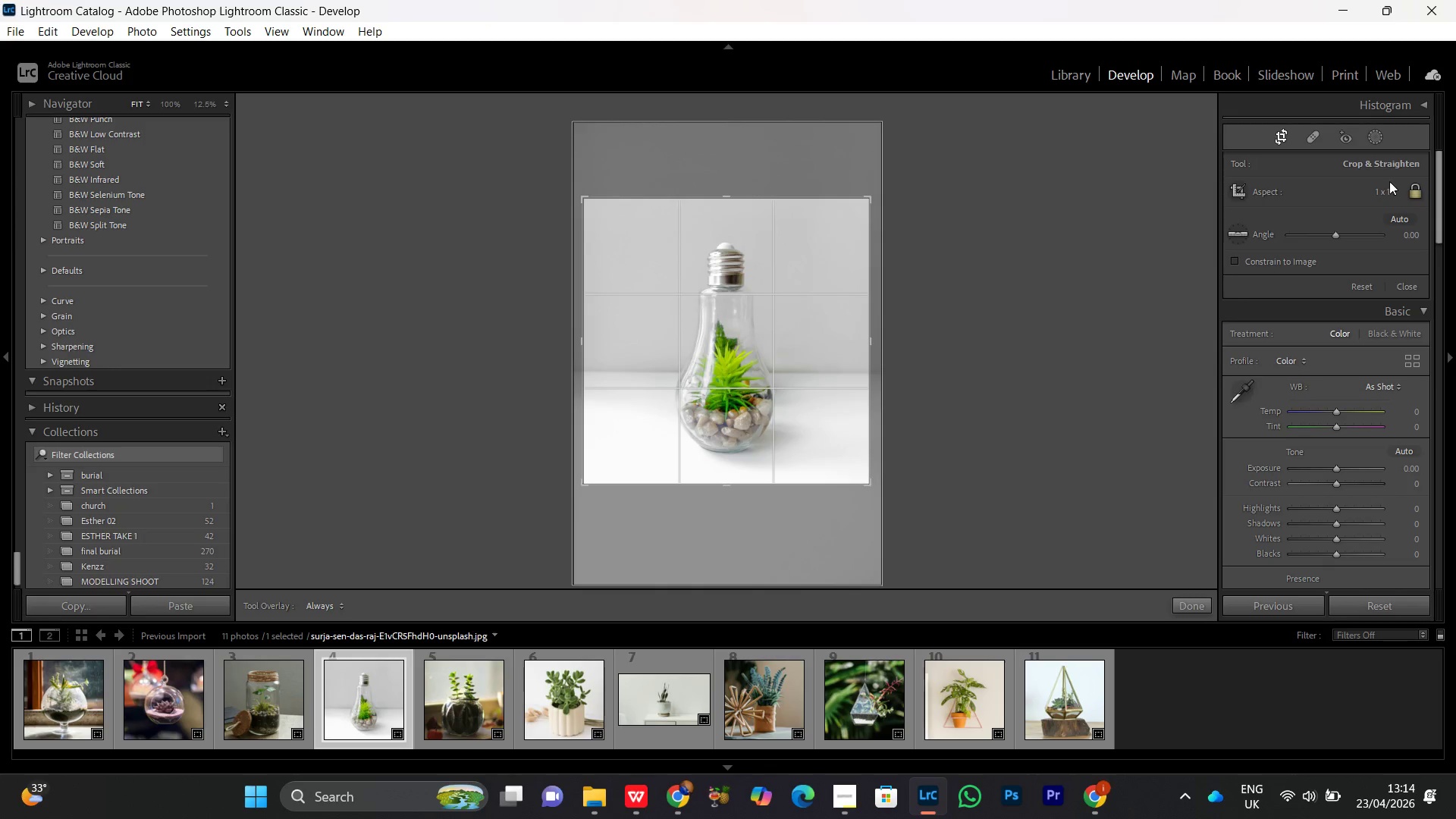 
left_click([1387, 188])
 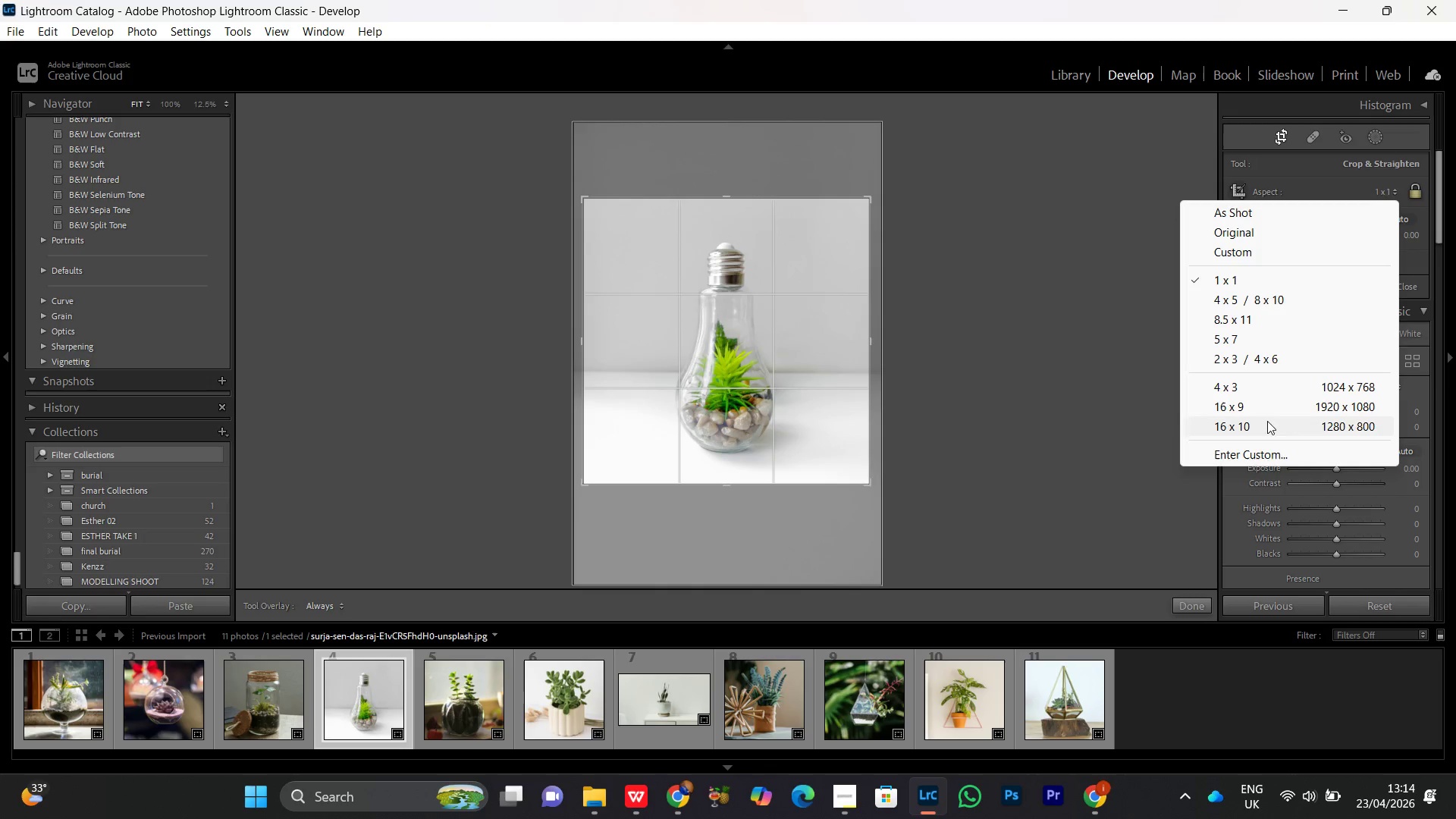 
left_click([1260, 405])
 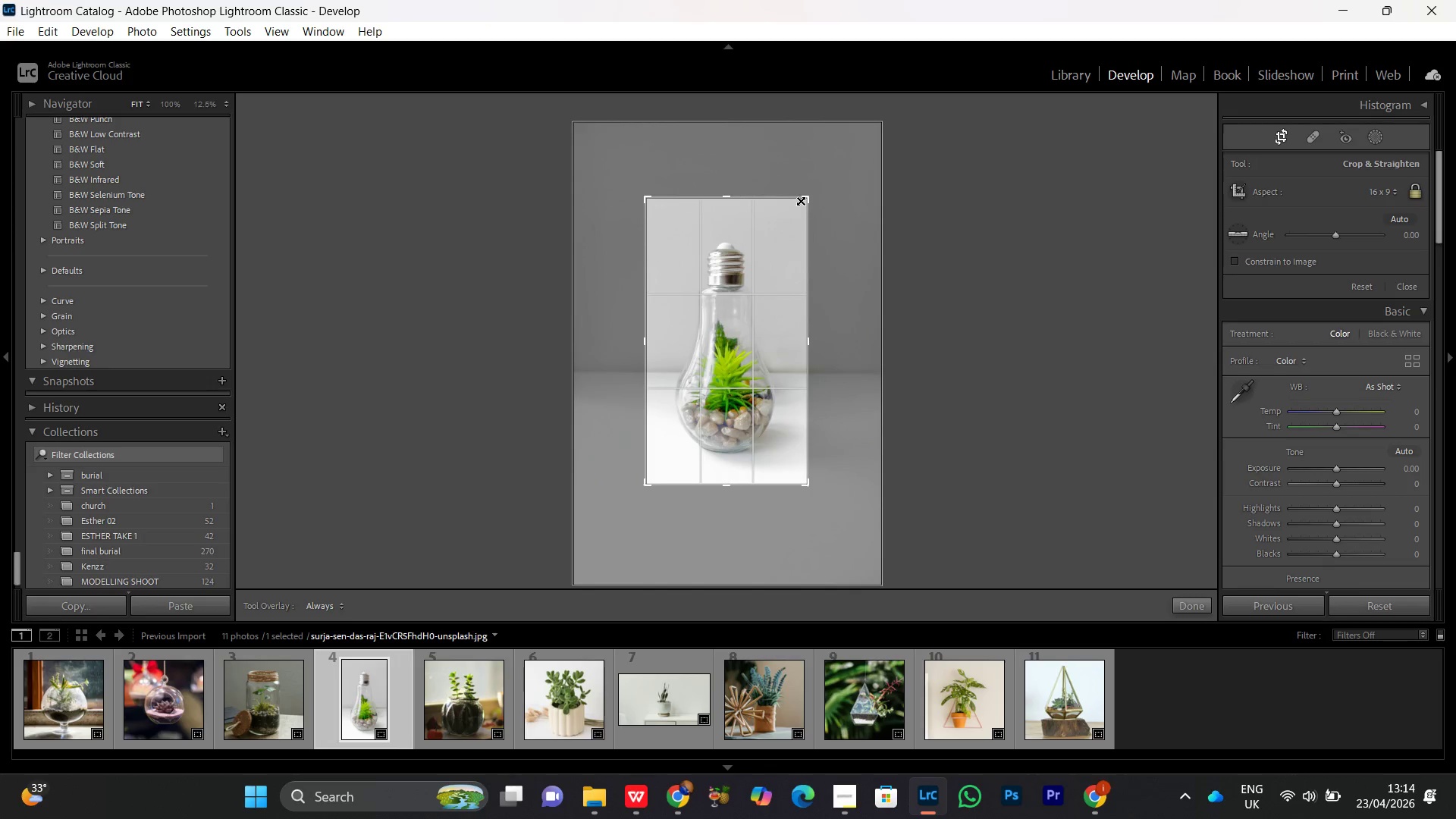 
left_click_drag(start_coordinate=[801, 199], to_coordinate=[830, 166])
 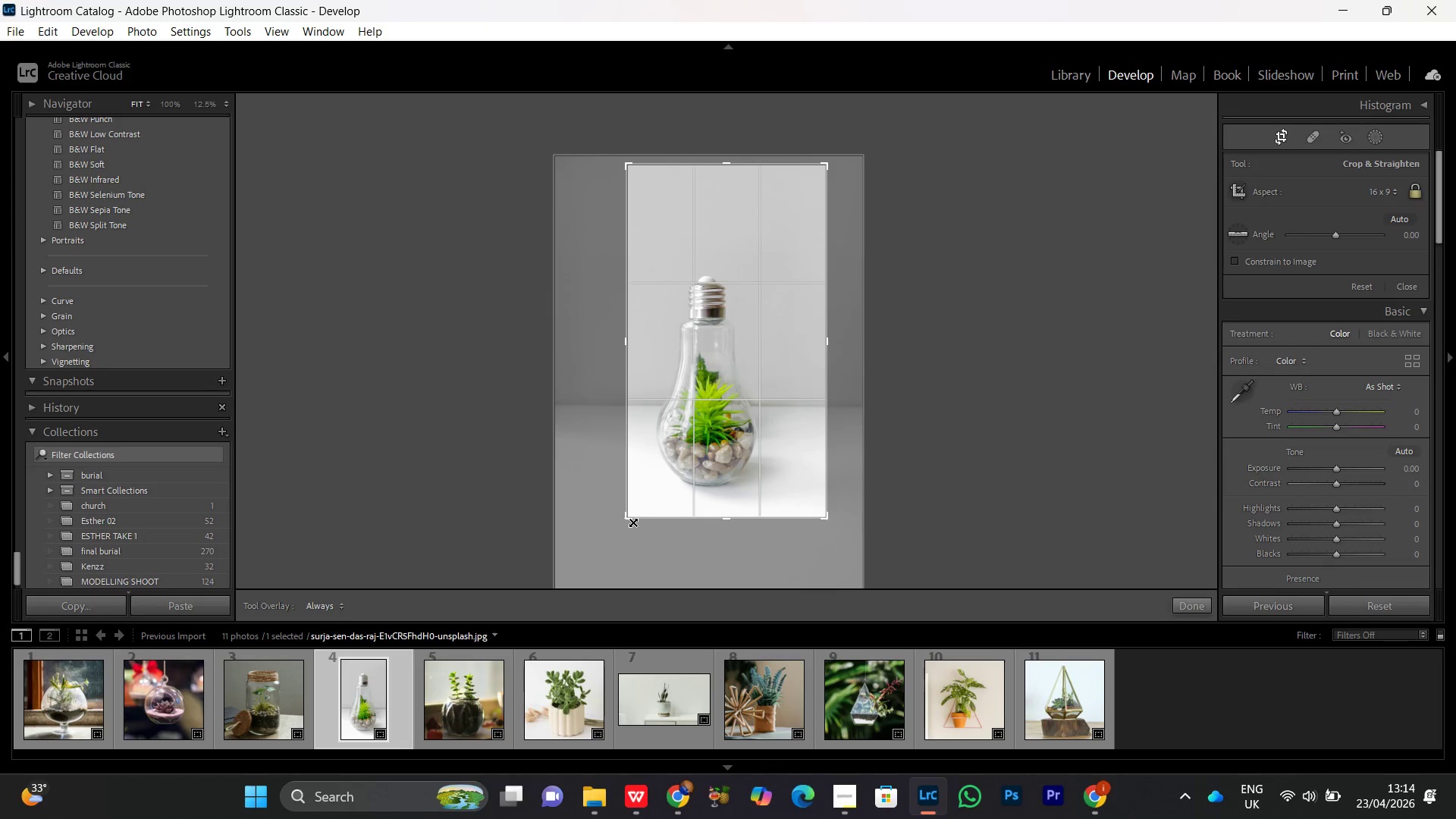 
left_click_drag(start_coordinate=[633, 522], to_coordinate=[617, 563])
 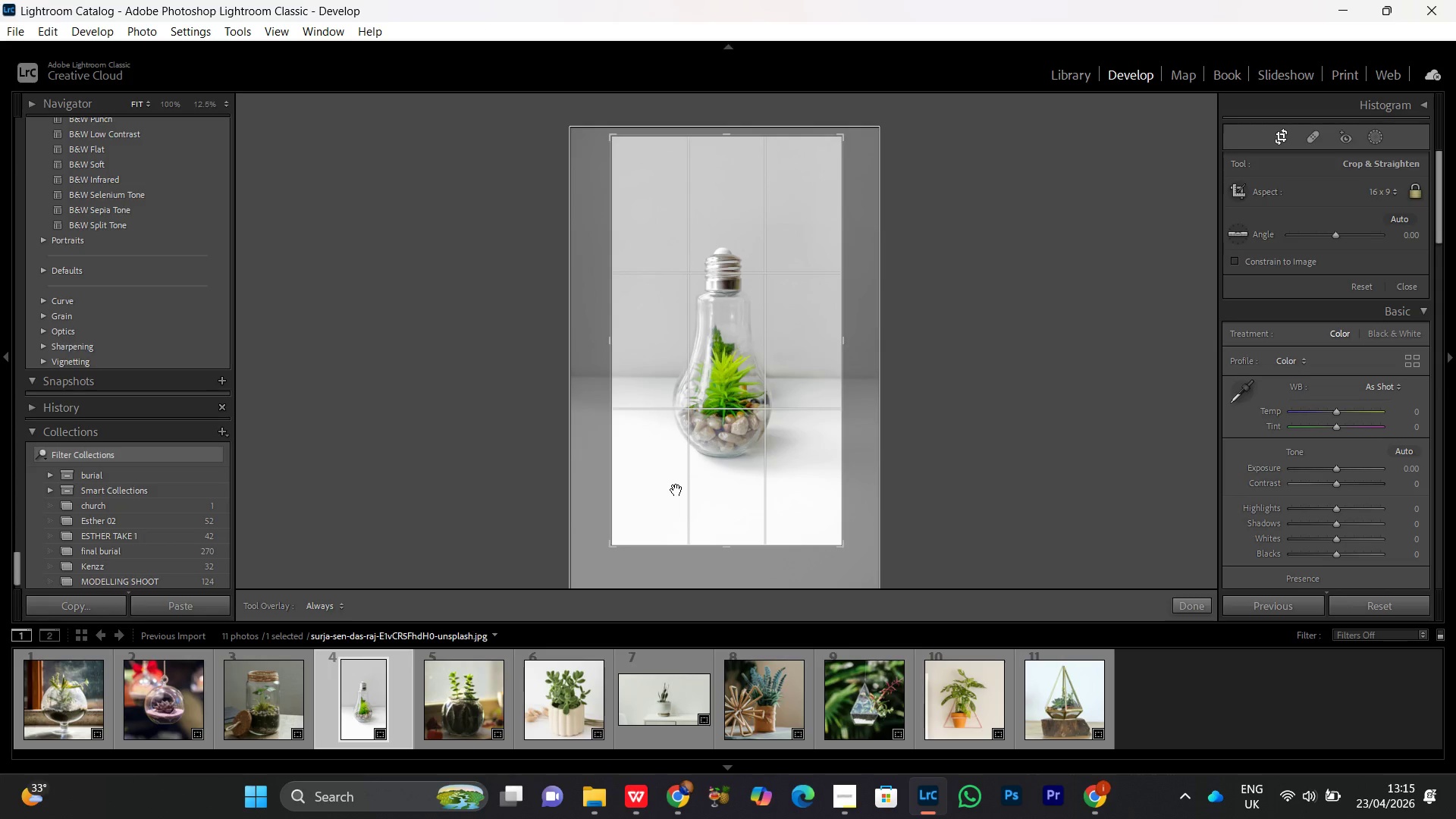 
wait(33.26)
 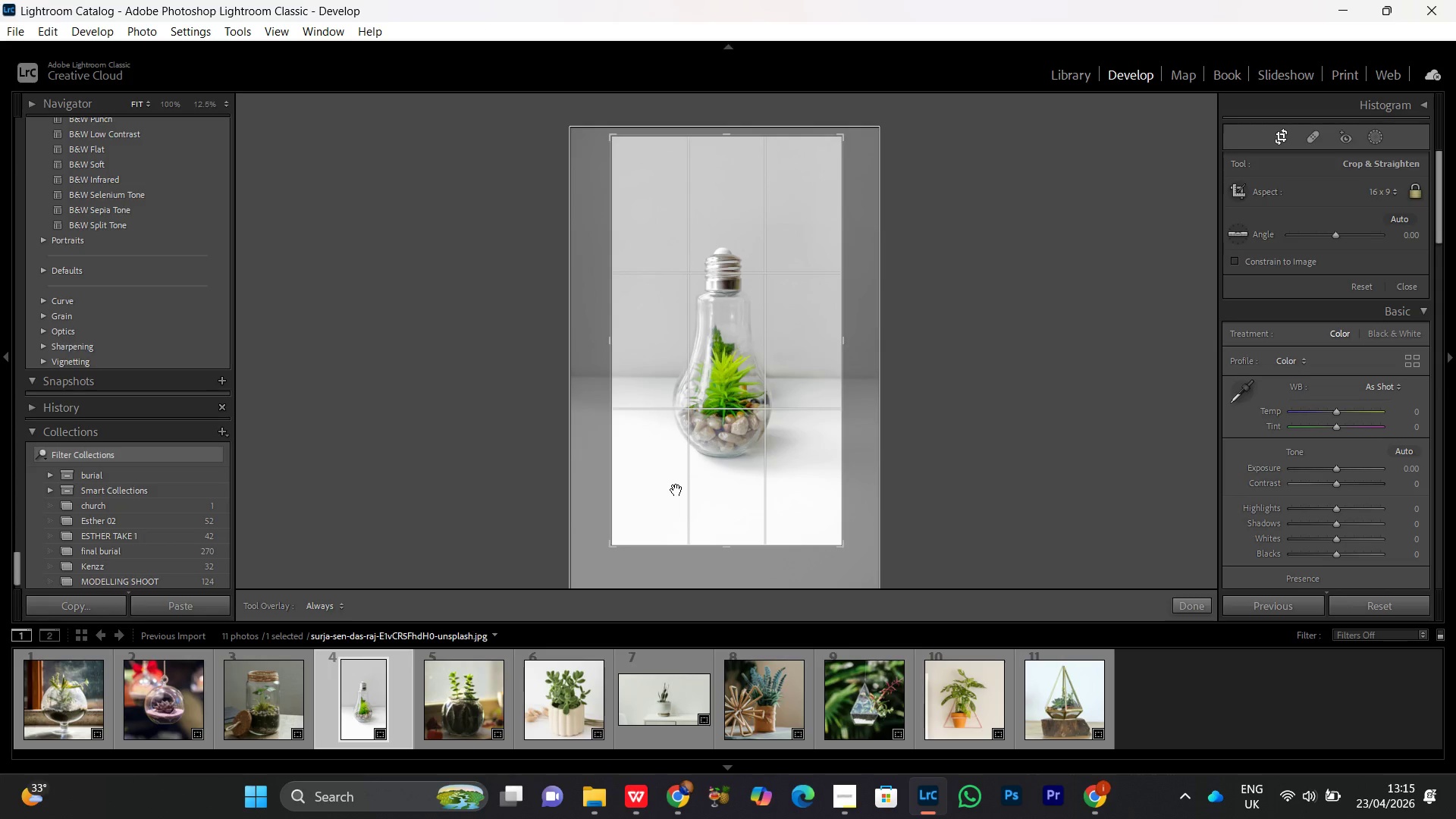 
left_click([733, 366])
 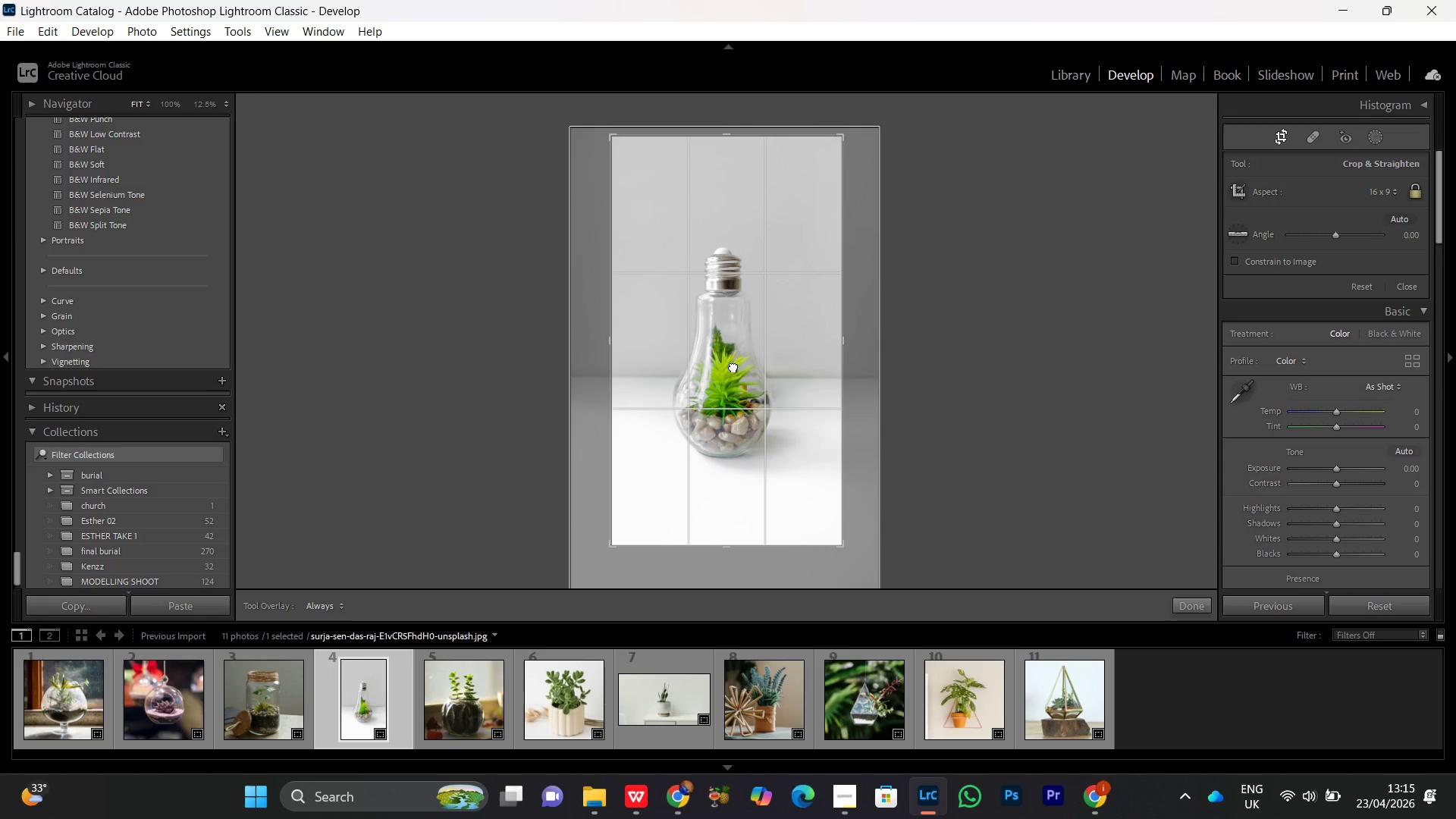 
double_click([733, 366])
 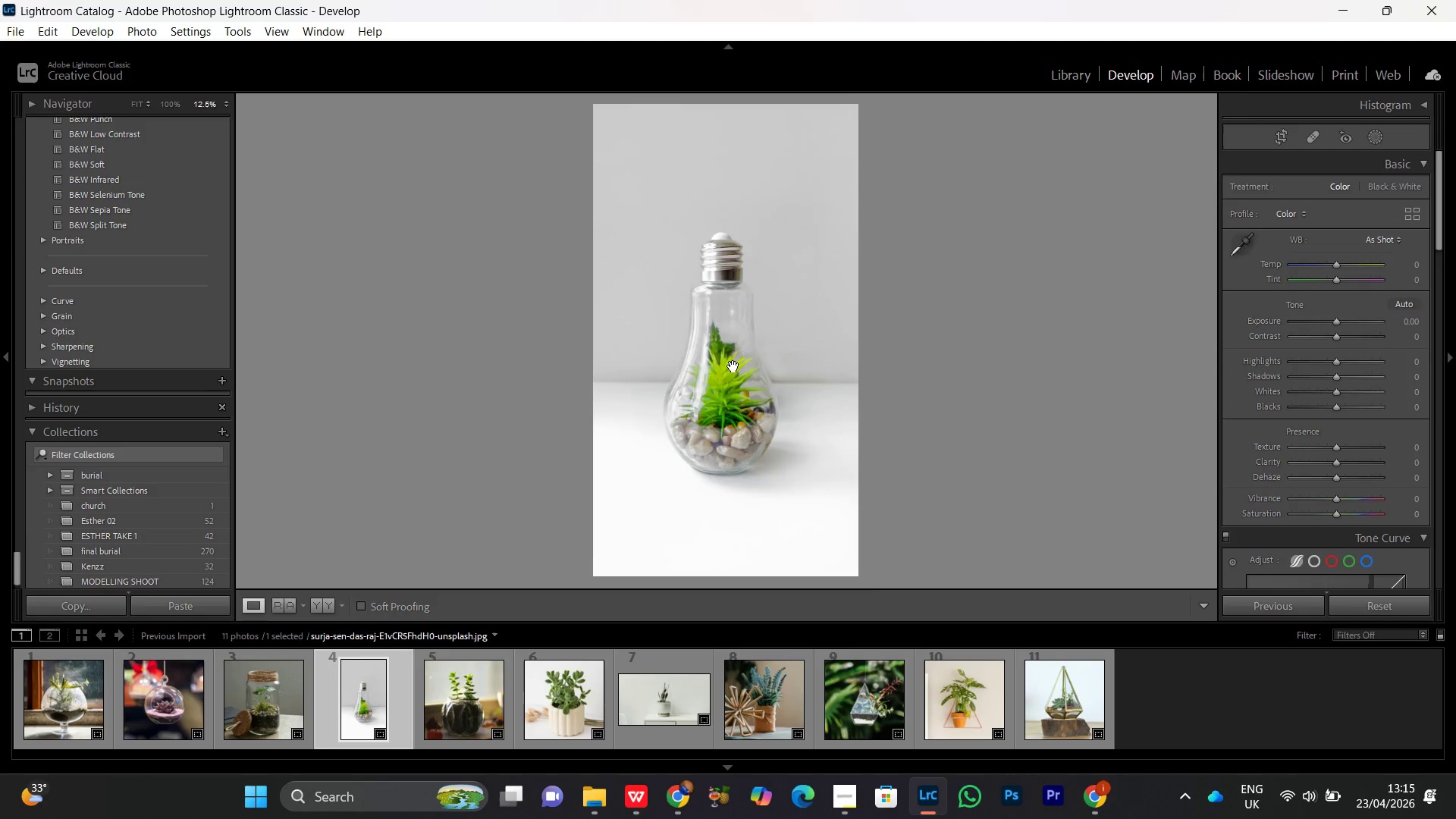 
double_click([733, 366])
 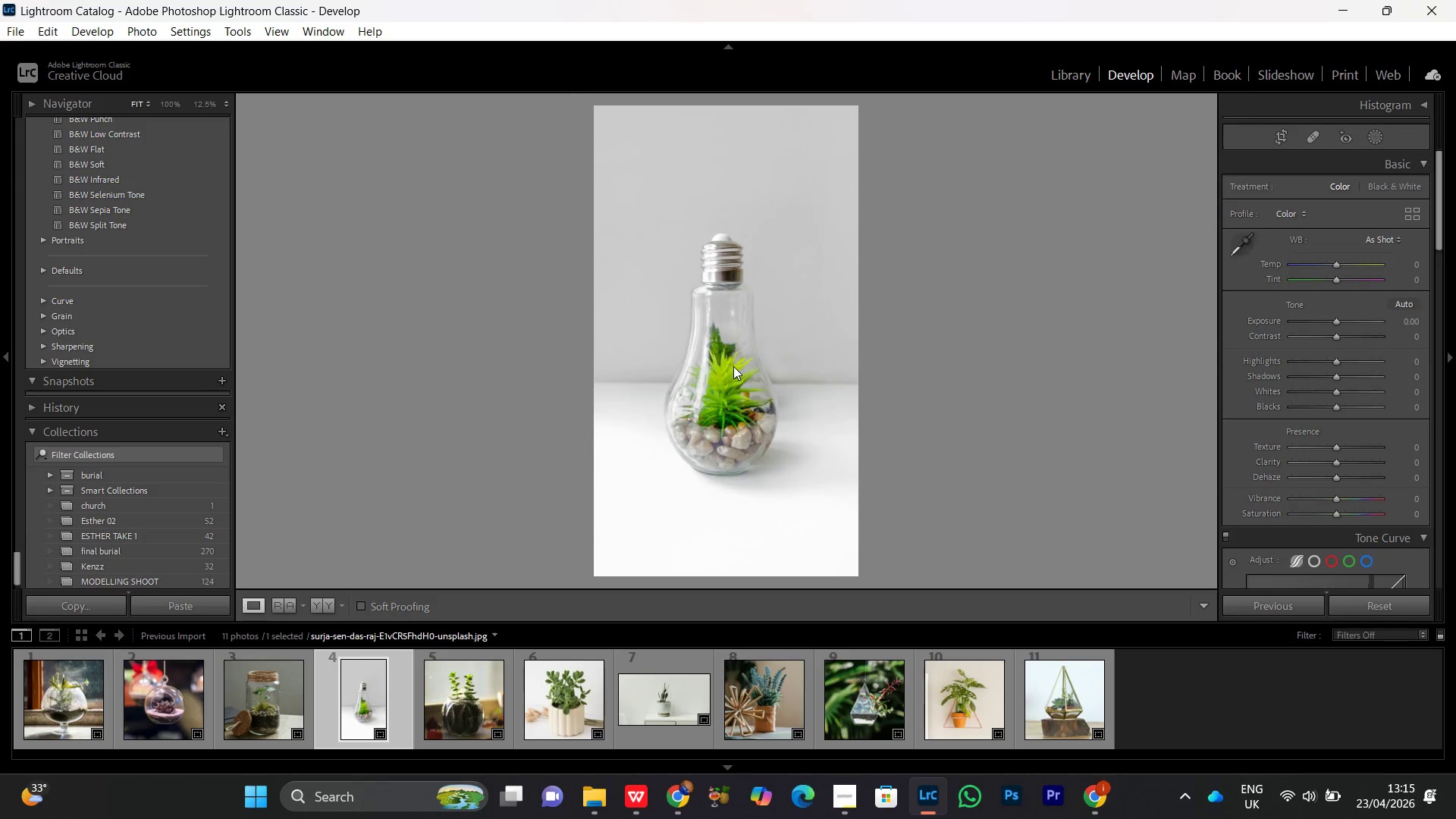 
triple_click([733, 366])
 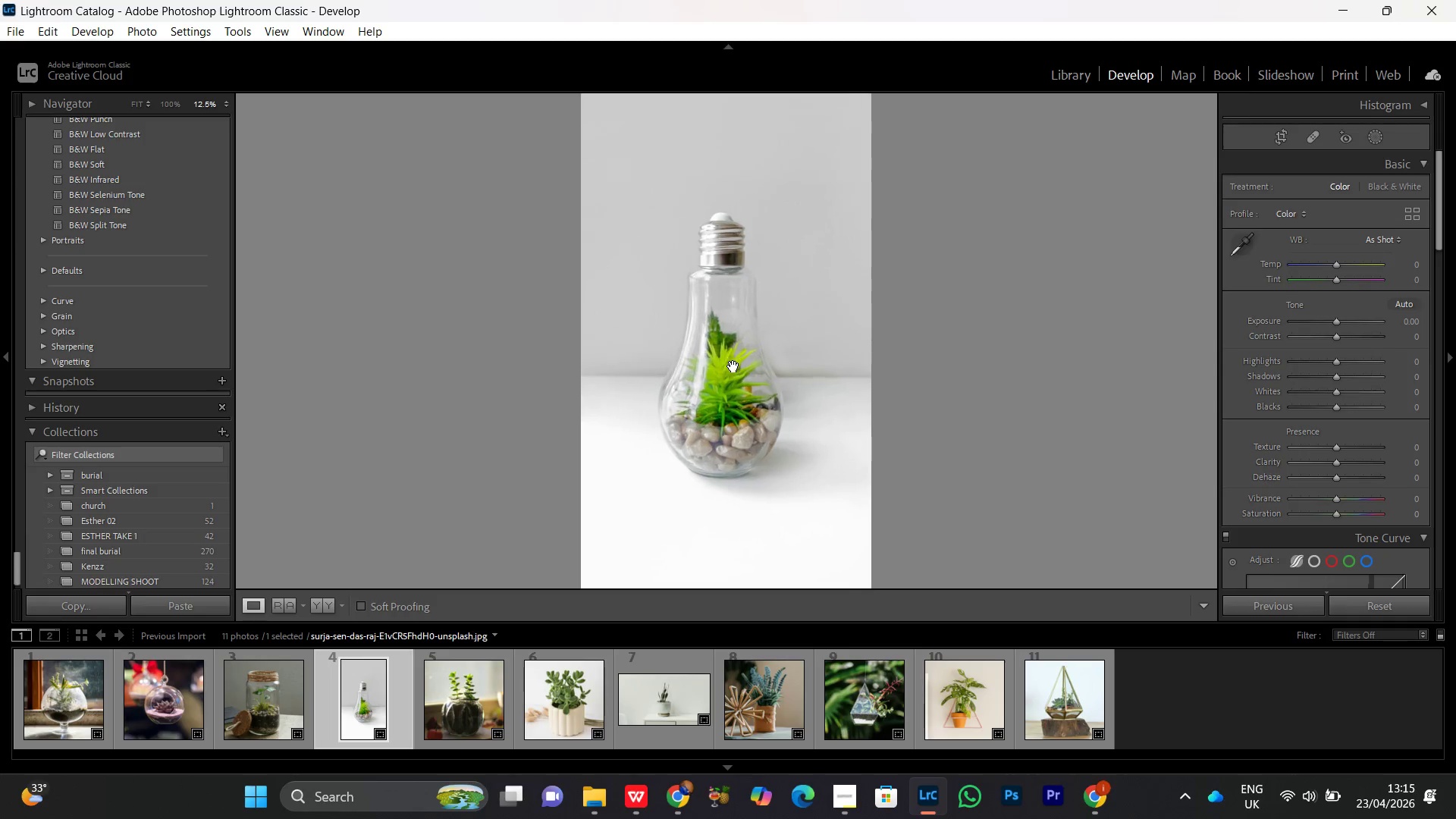 
triple_click([733, 366])
 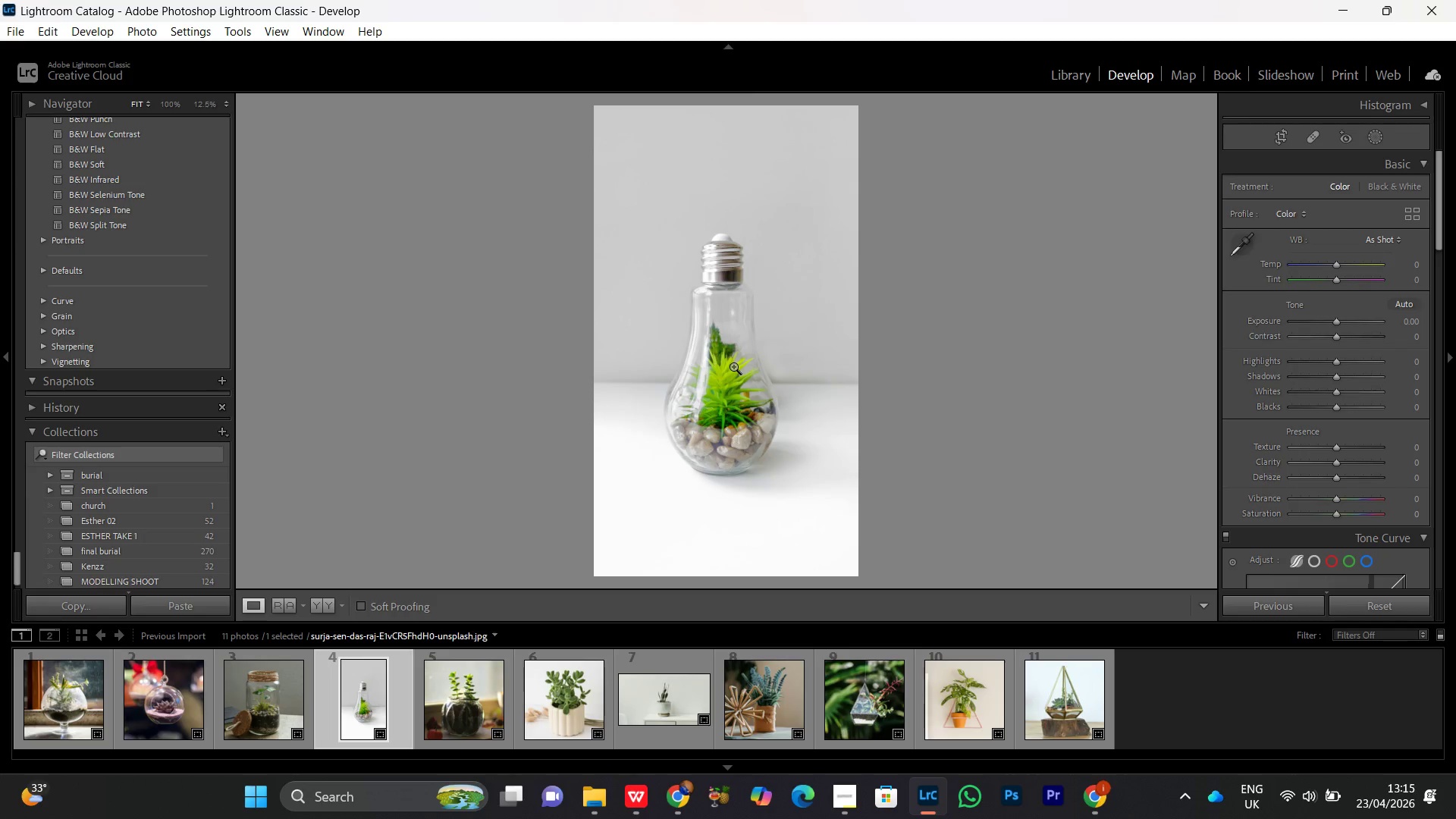 
key(R)
 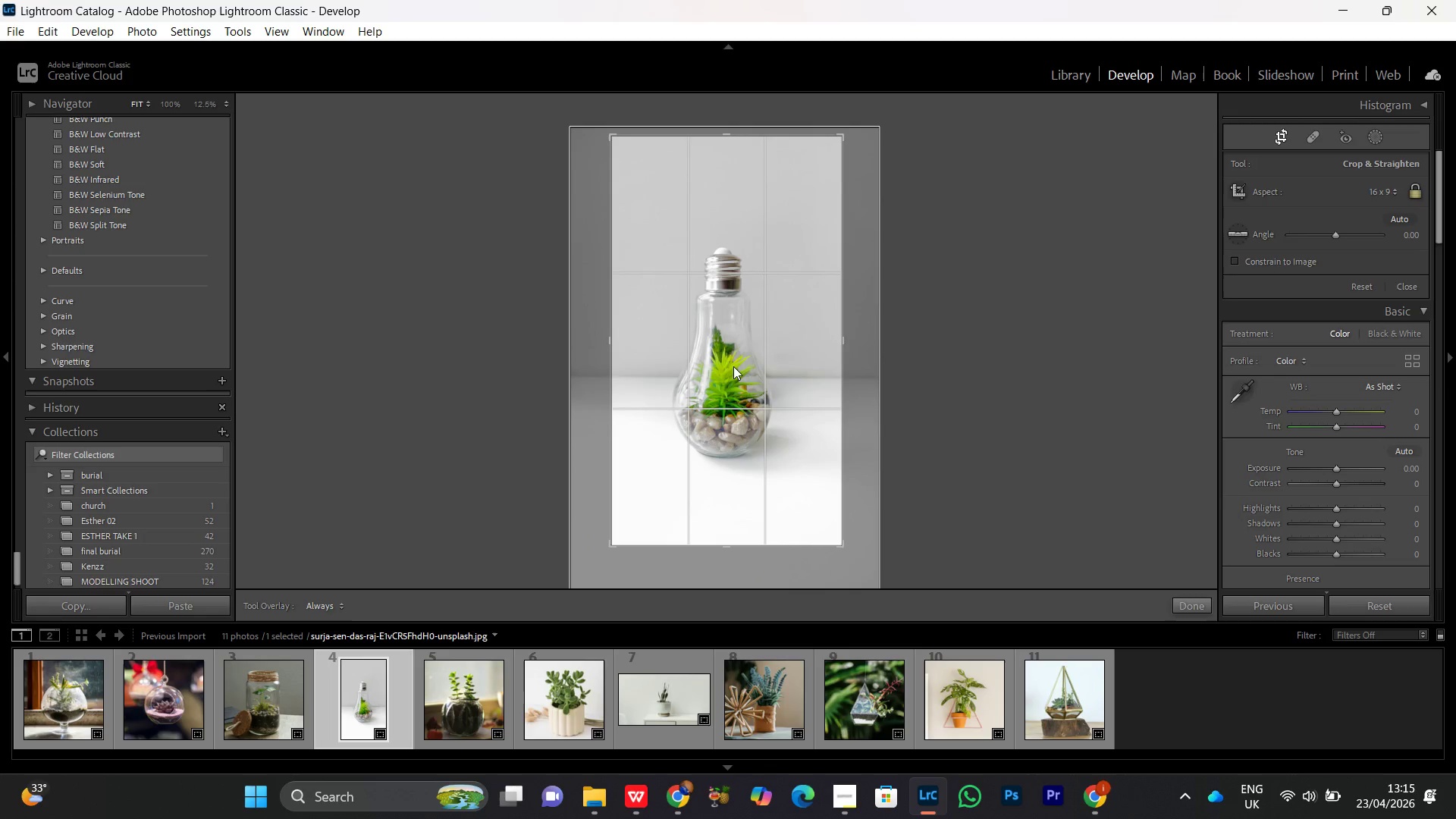 
key(PrintScreen)
 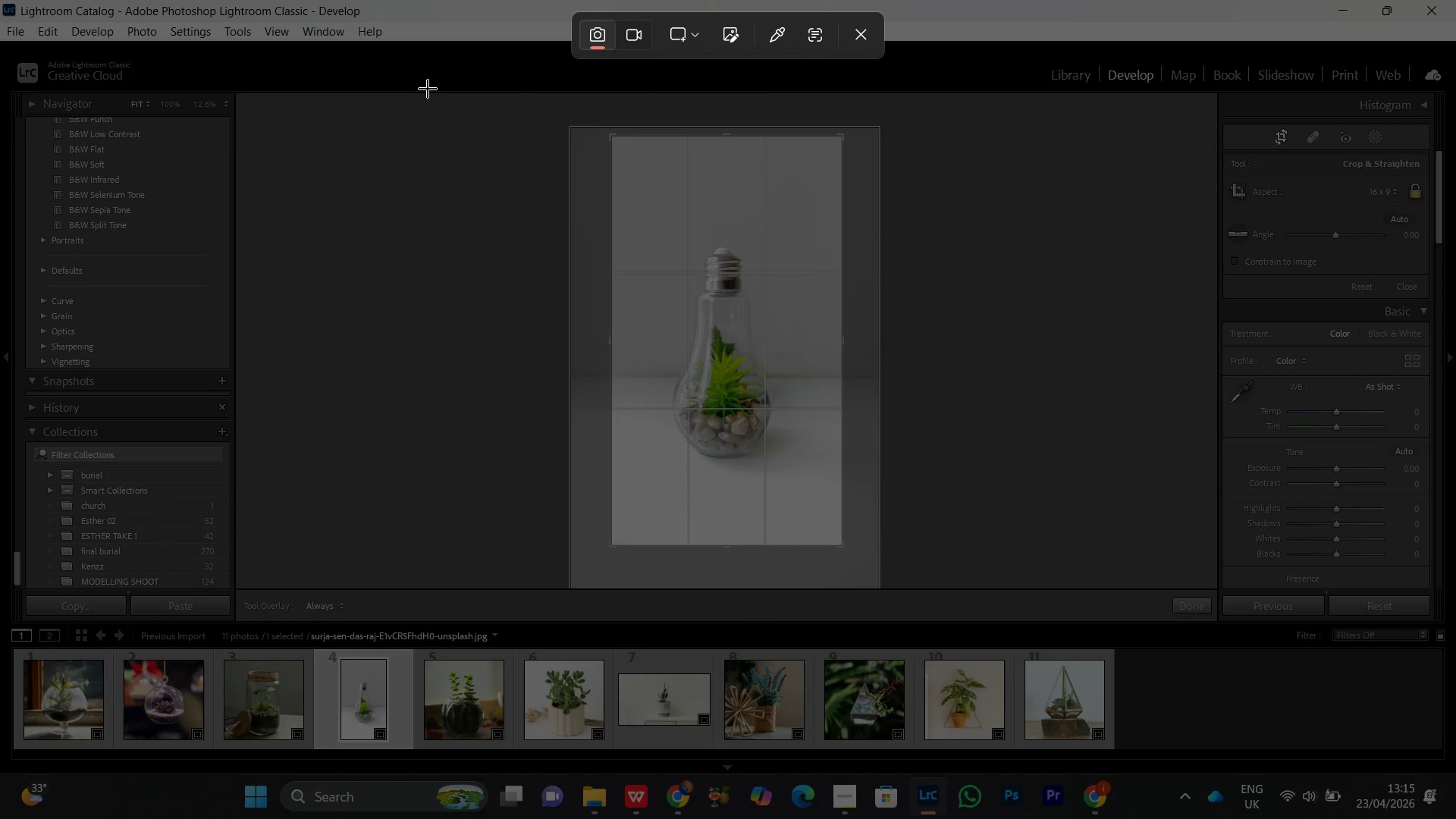 
left_click_drag(start_coordinate=[439, 89], to_coordinate=[1041, 589])
 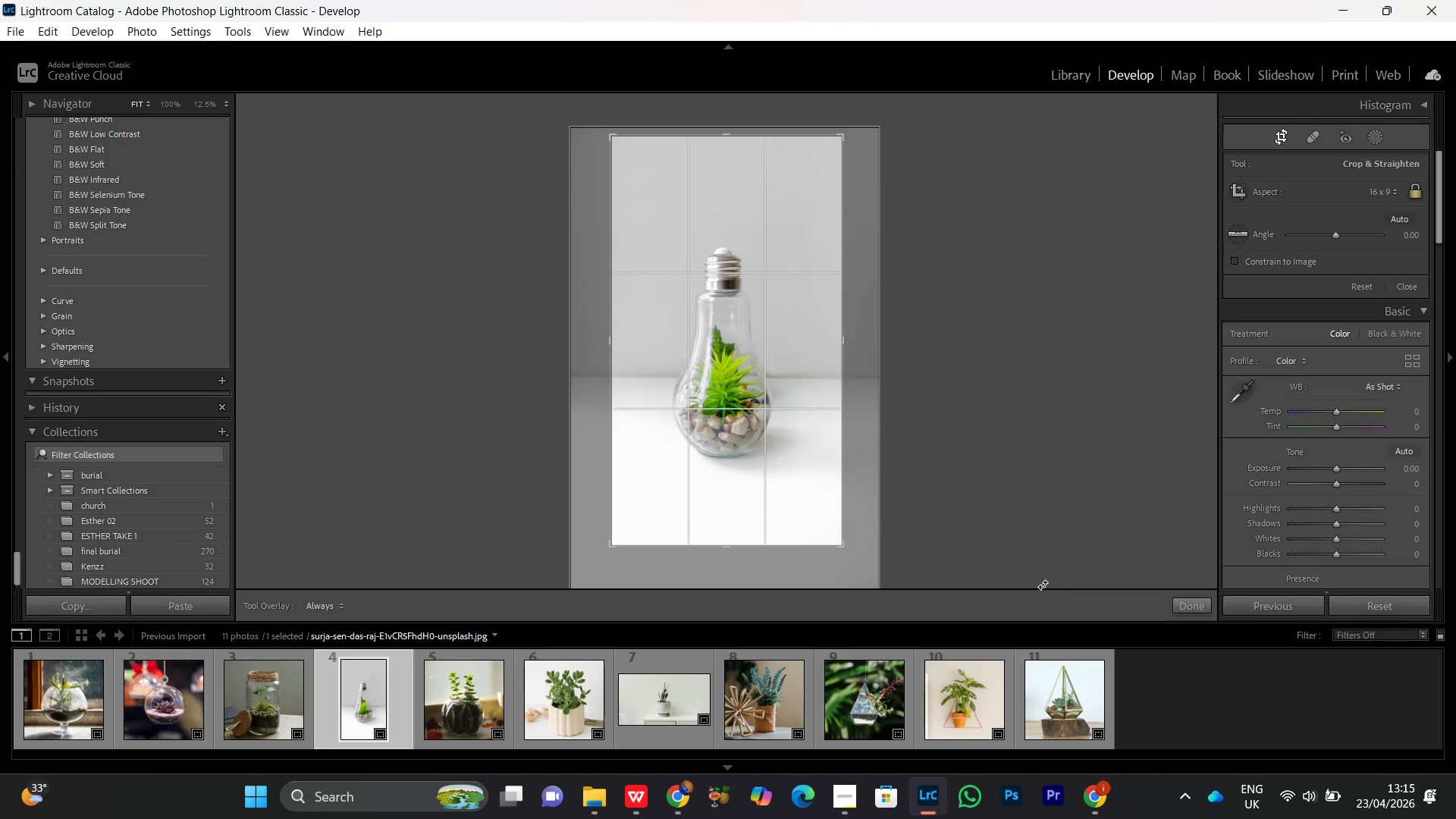 
wait(16.44)
 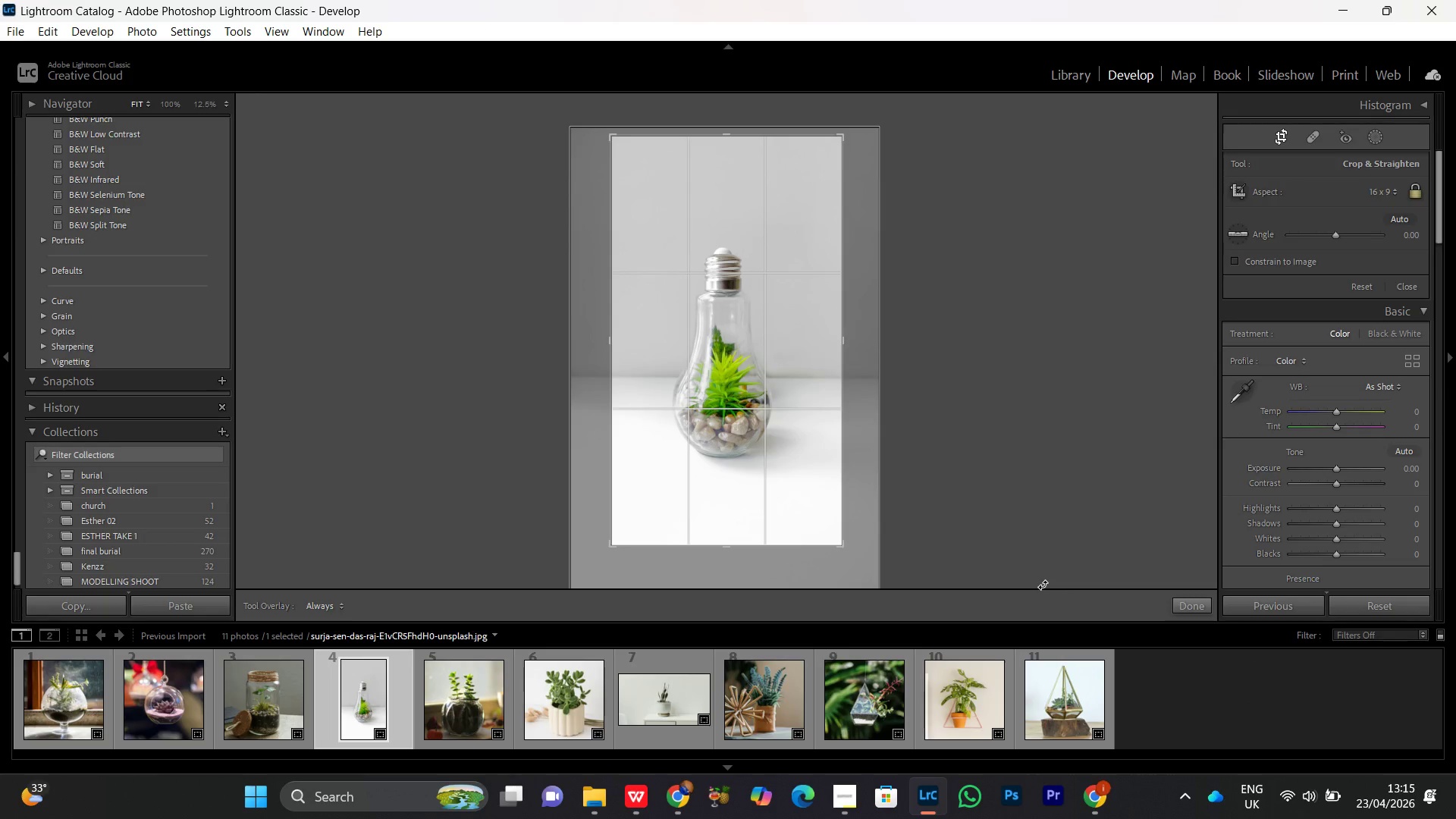 
double_click([758, 420])
 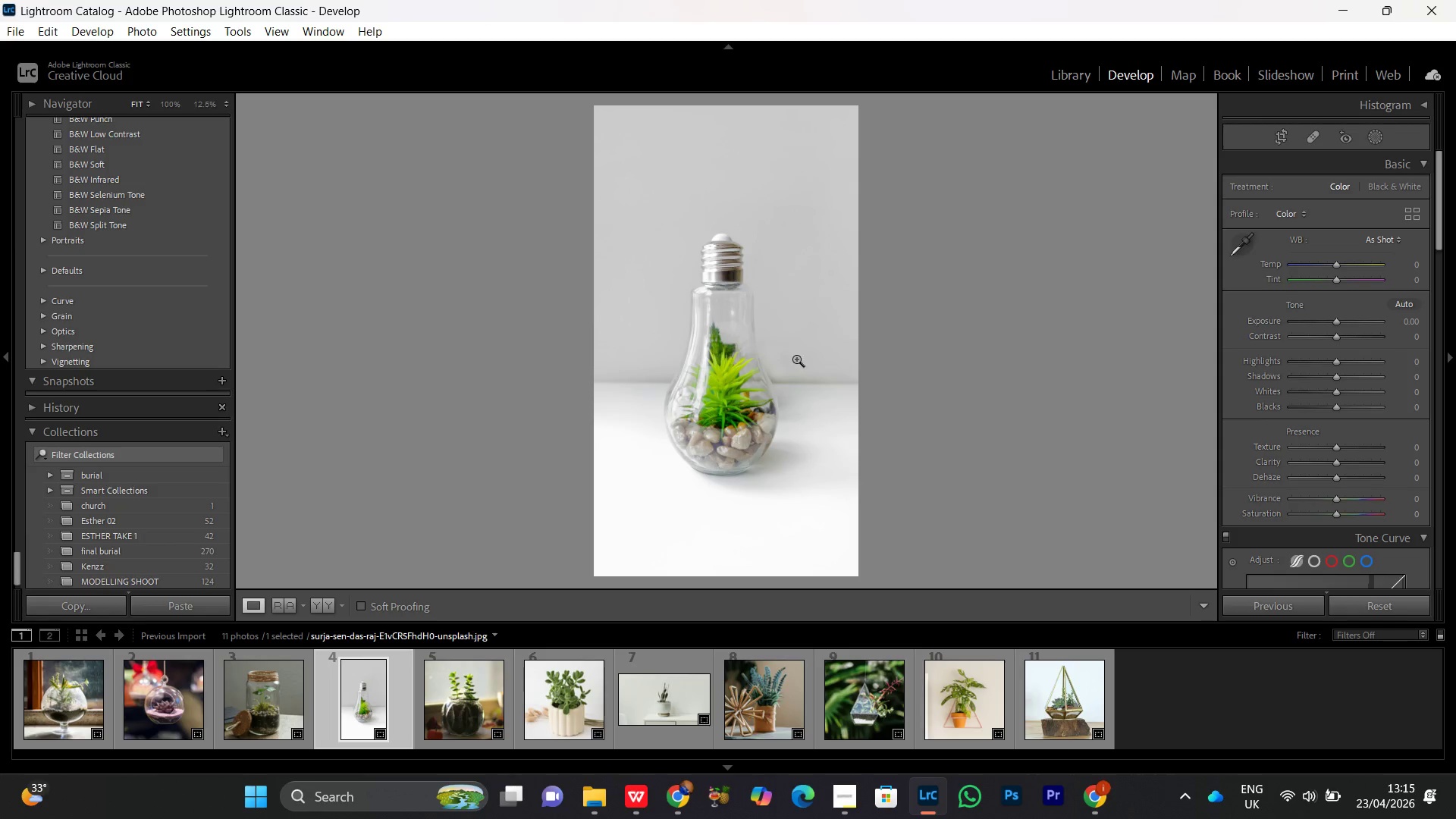 
double_click([706, 356])
 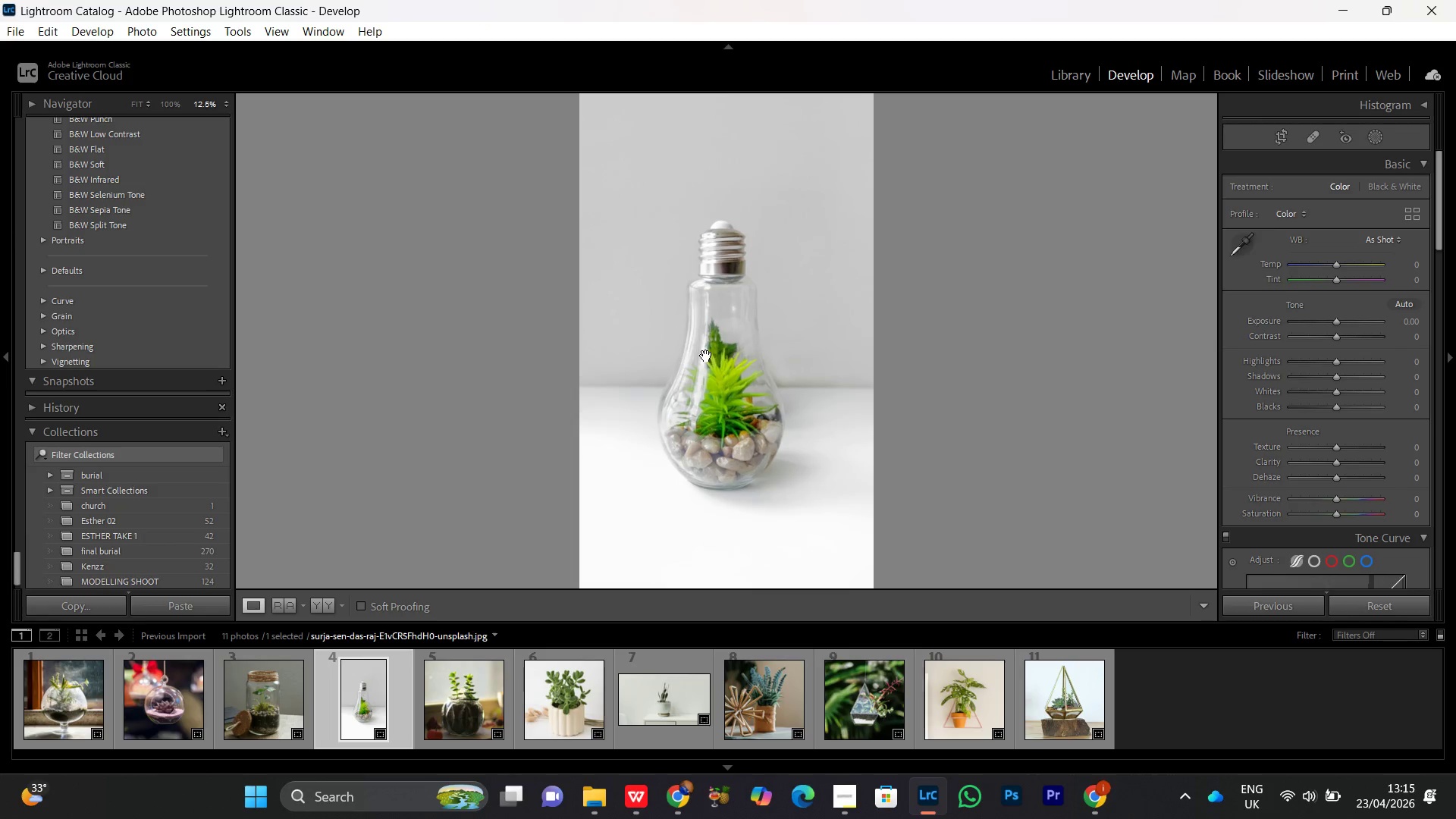 
double_click([706, 356])
 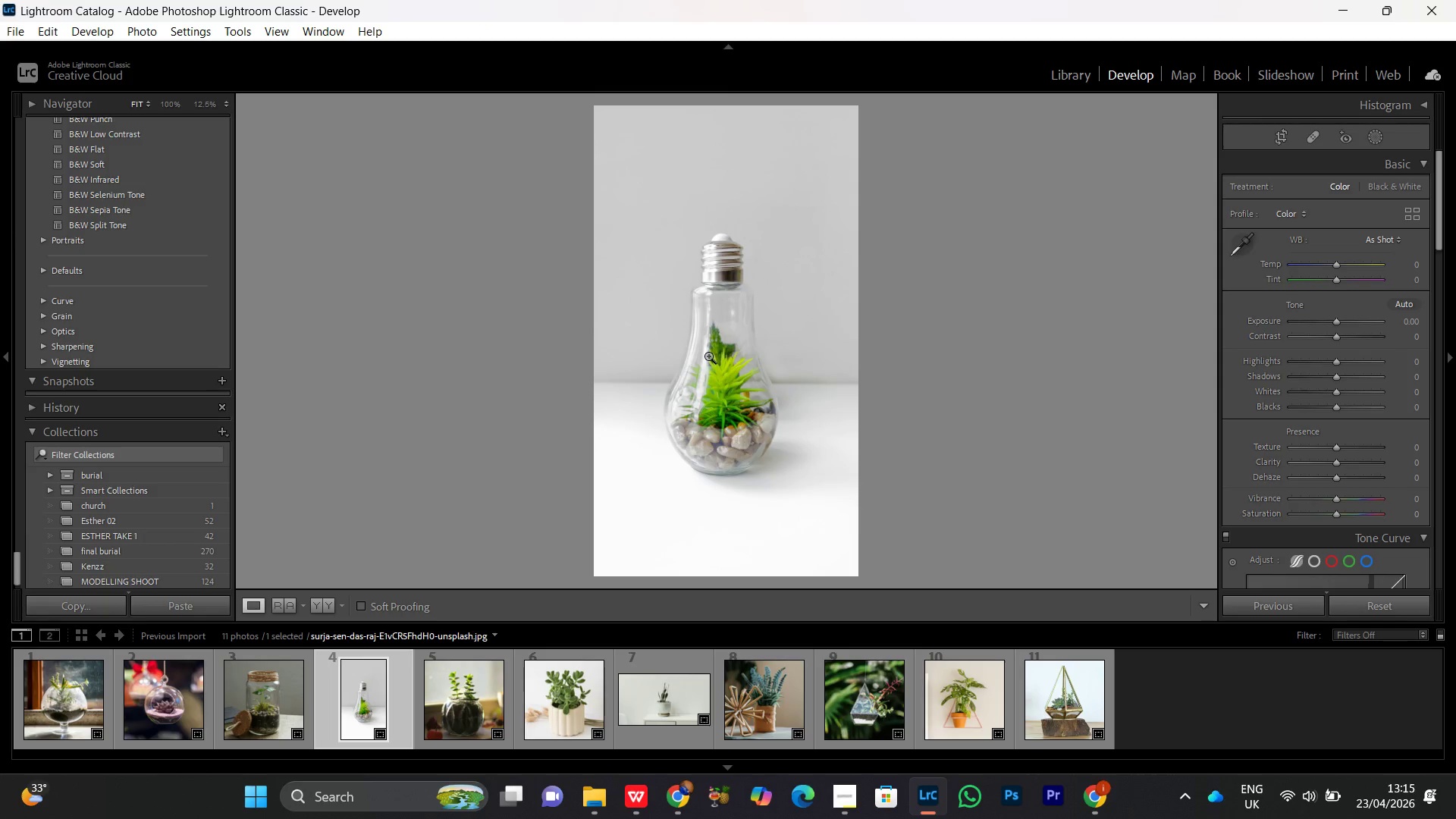 
double_click([708, 356])
 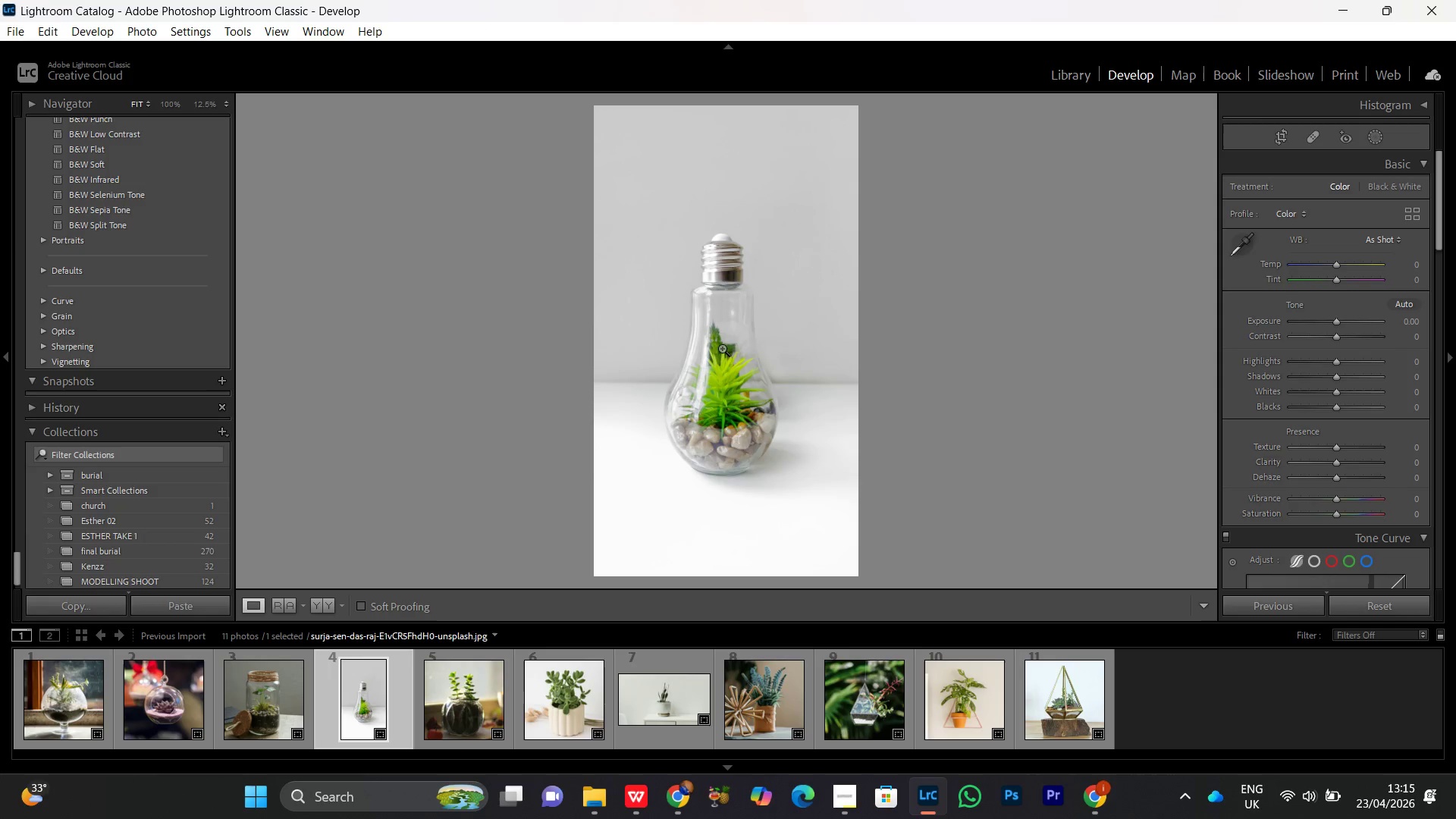 
wait(13.38)
 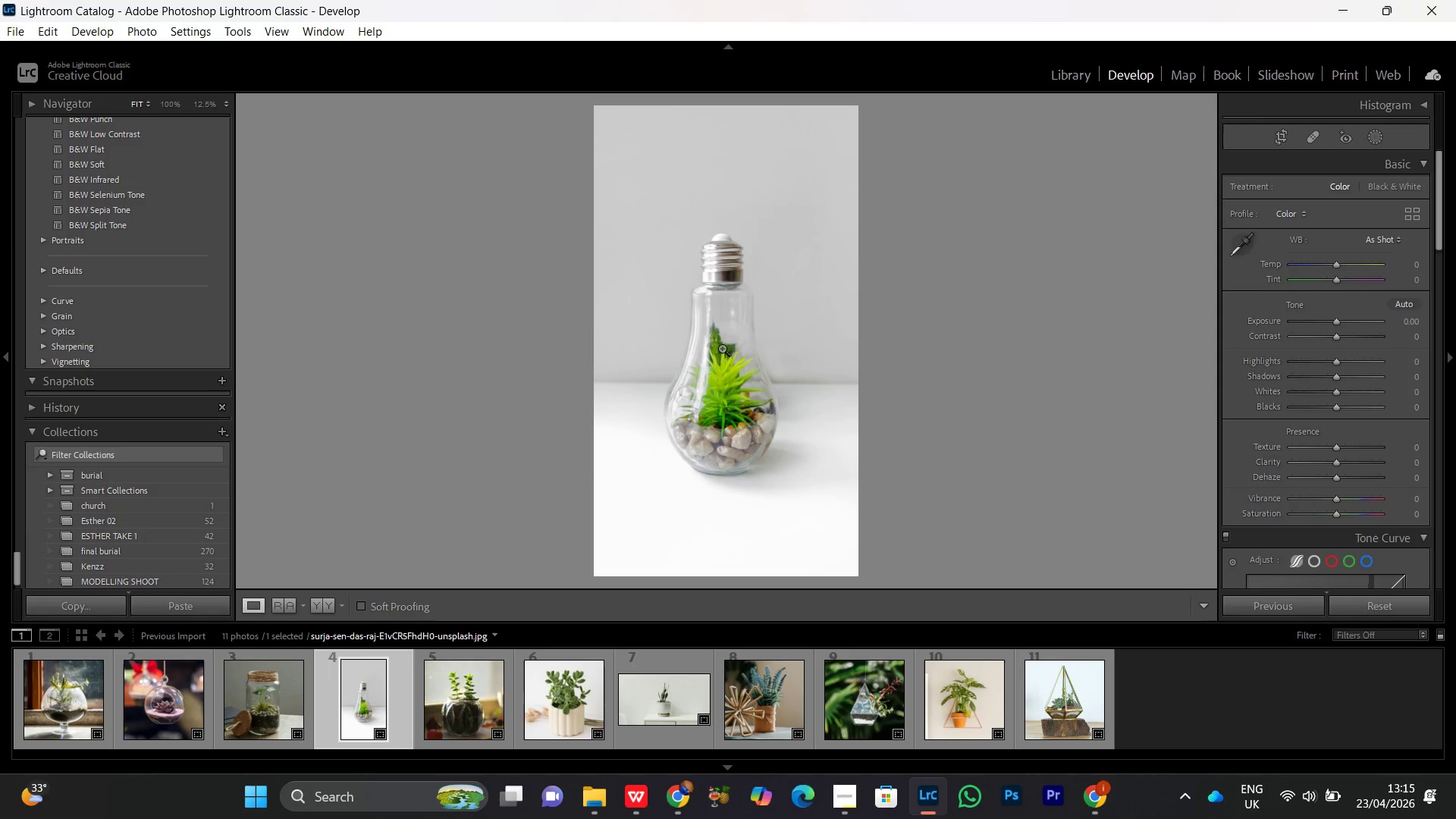 
double_click([755, 349])
 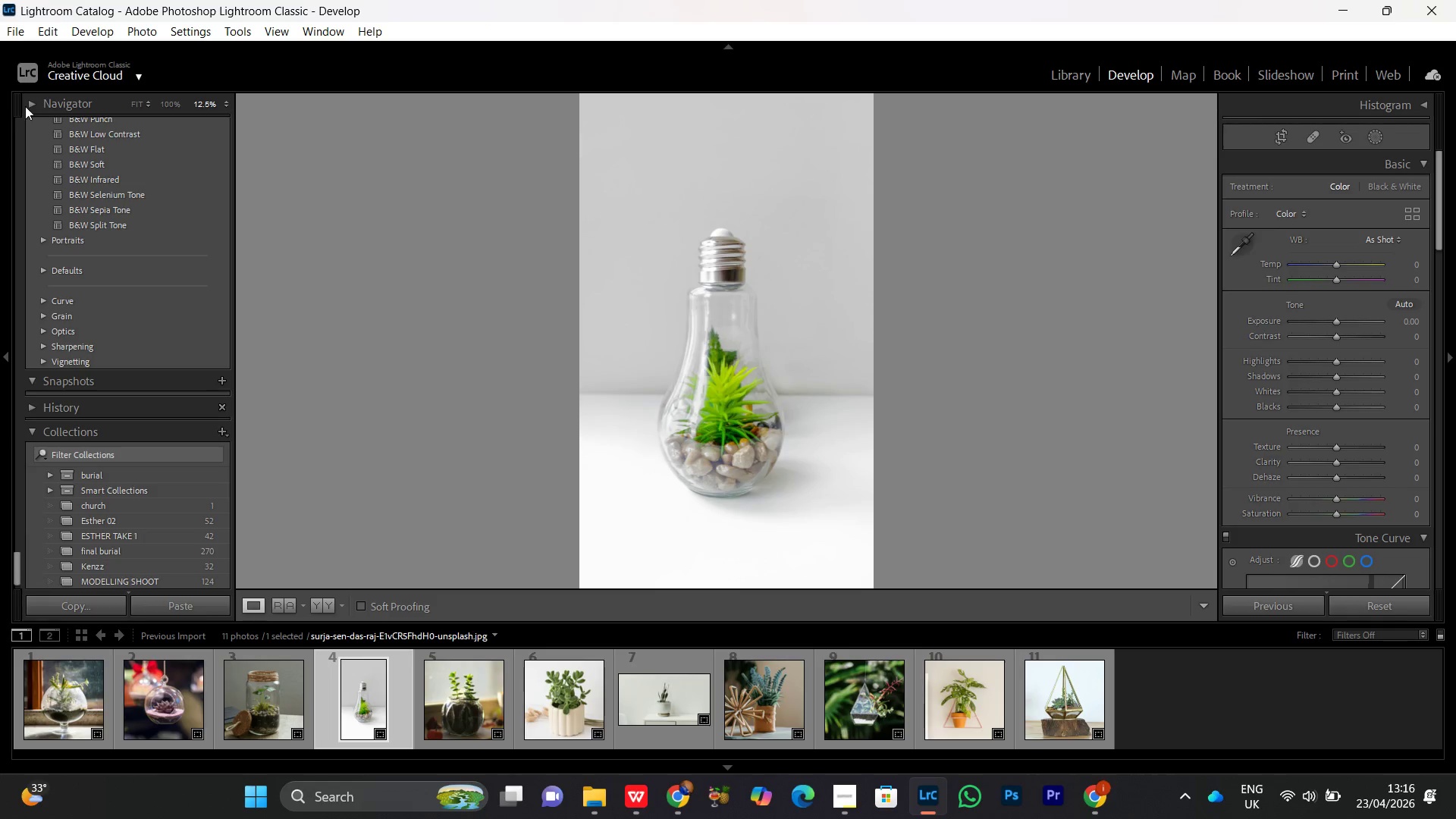 
wait(7.97)
 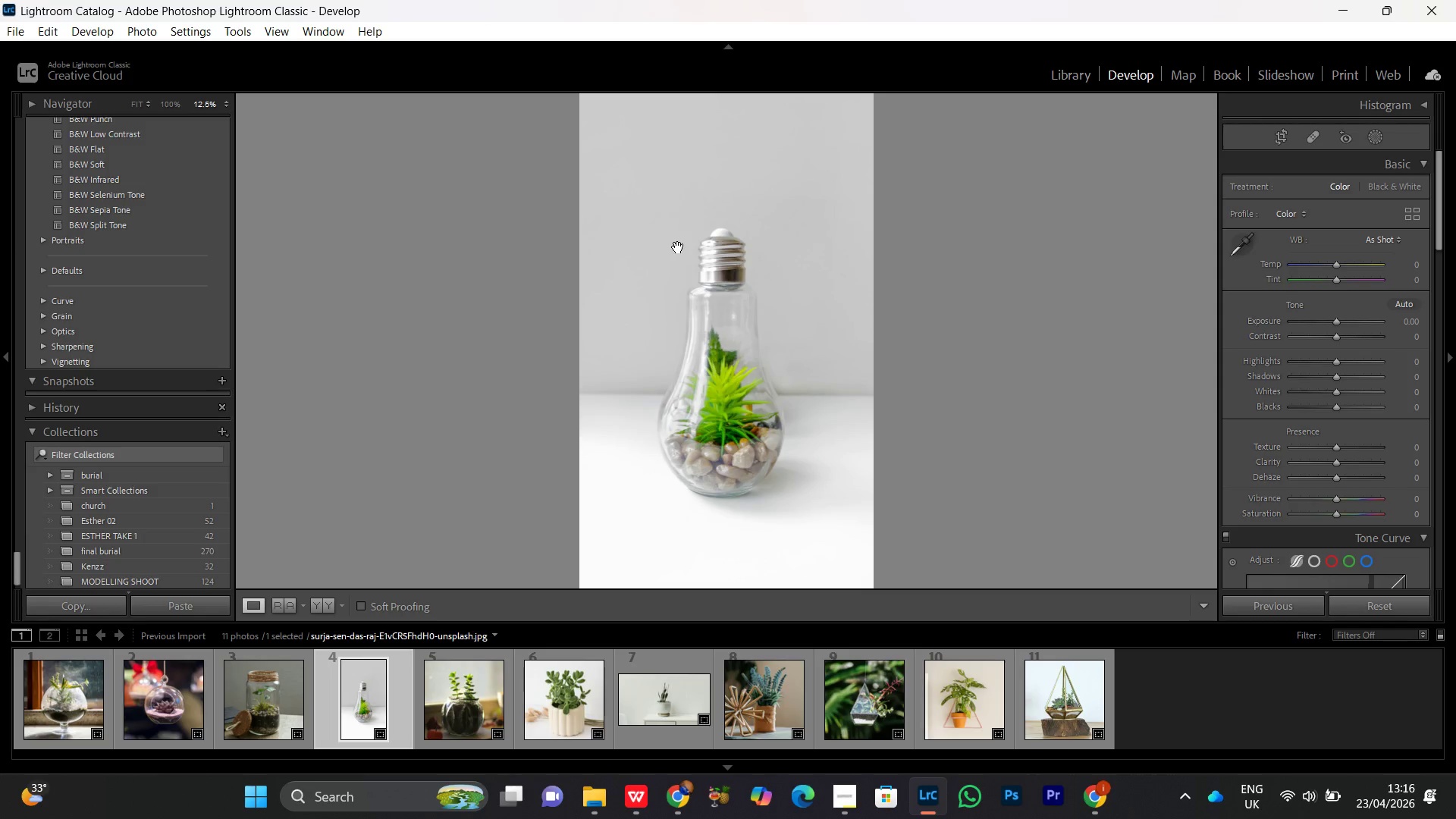 
double_click([770, 320])
 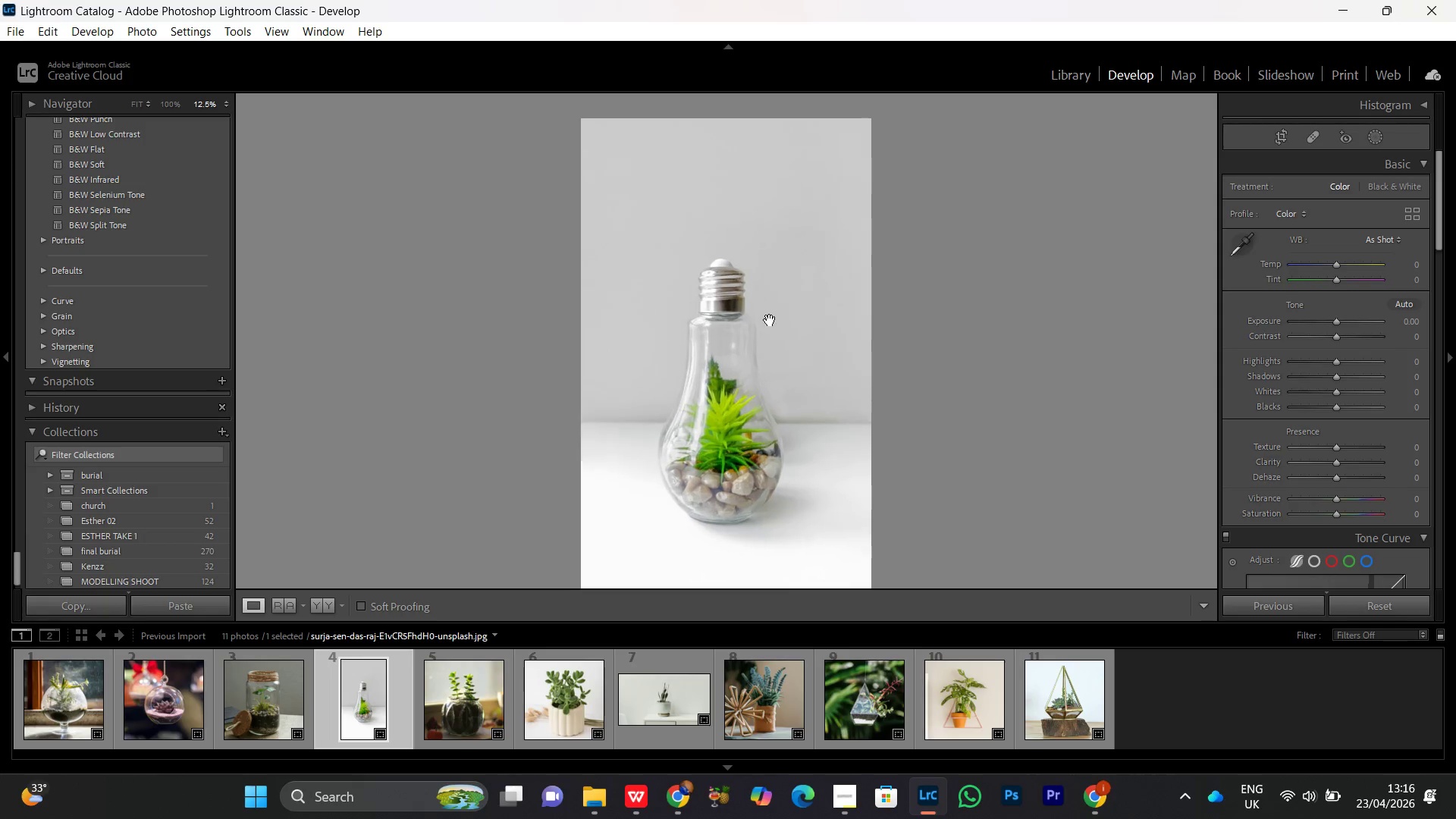 
triple_click([770, 320])
 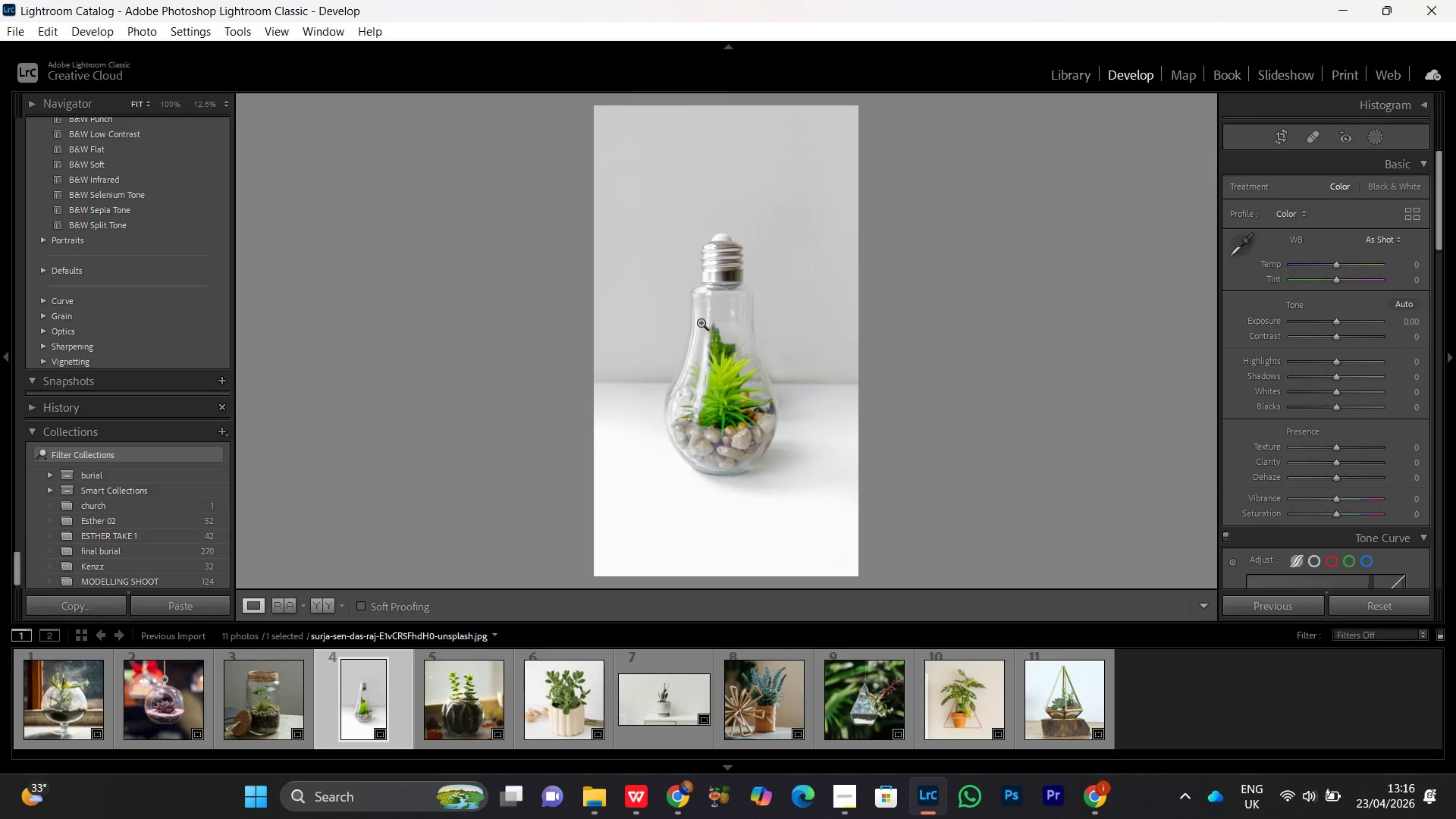 
left_click([692, 315])
 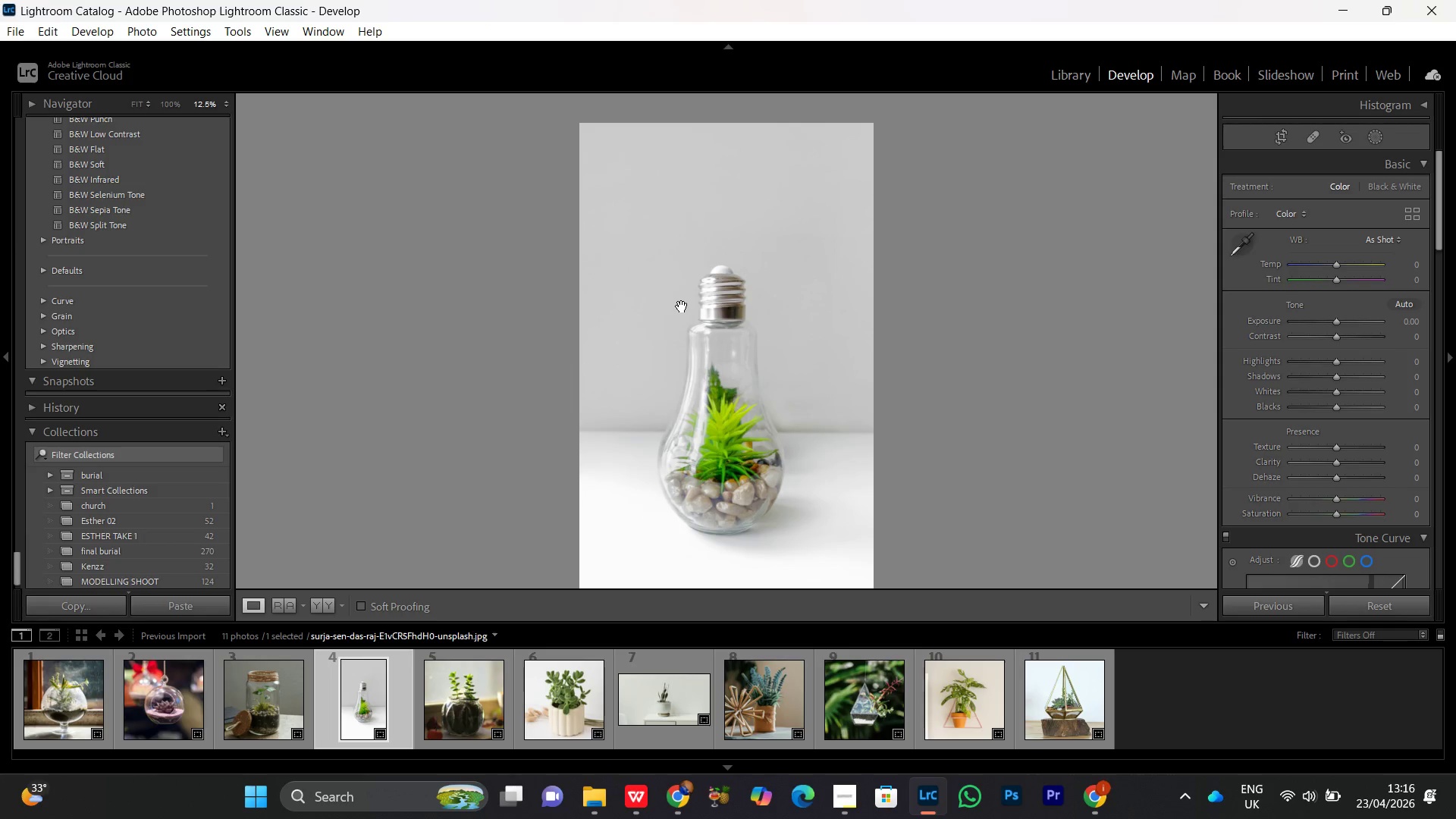 
left_click([682, 306])
 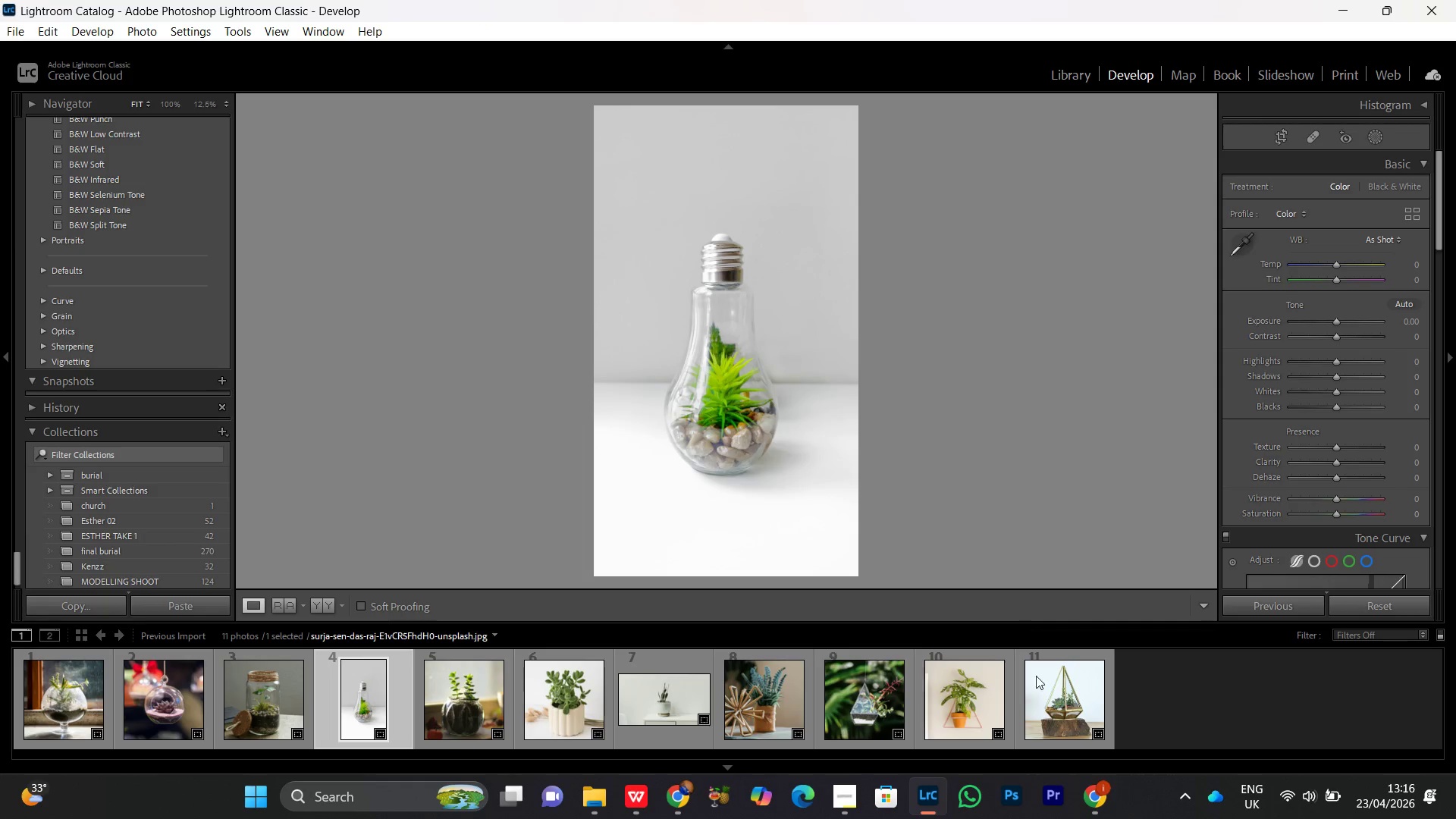 
double_click([1075, 685])
 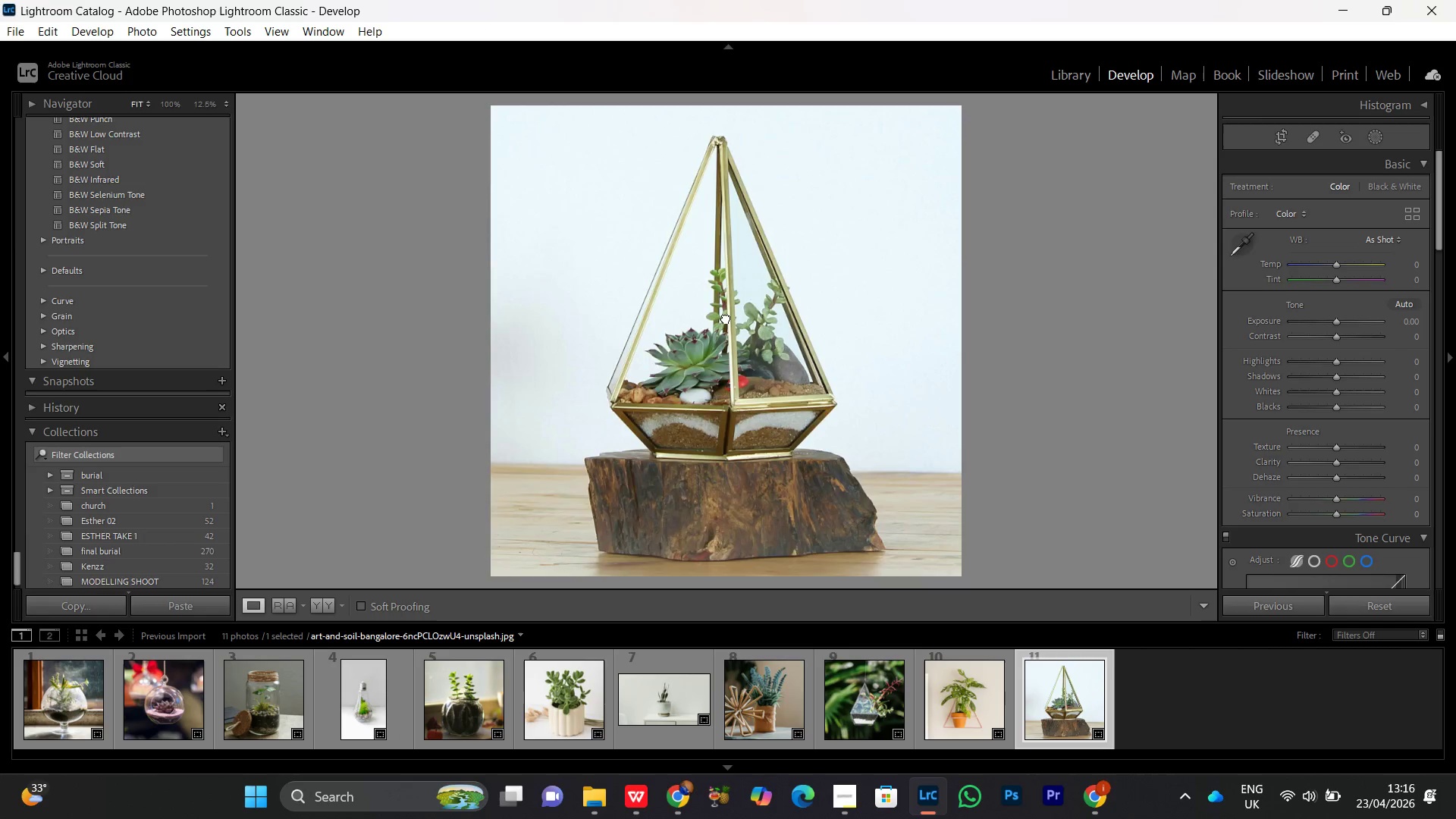 
double_click([726, 318])
 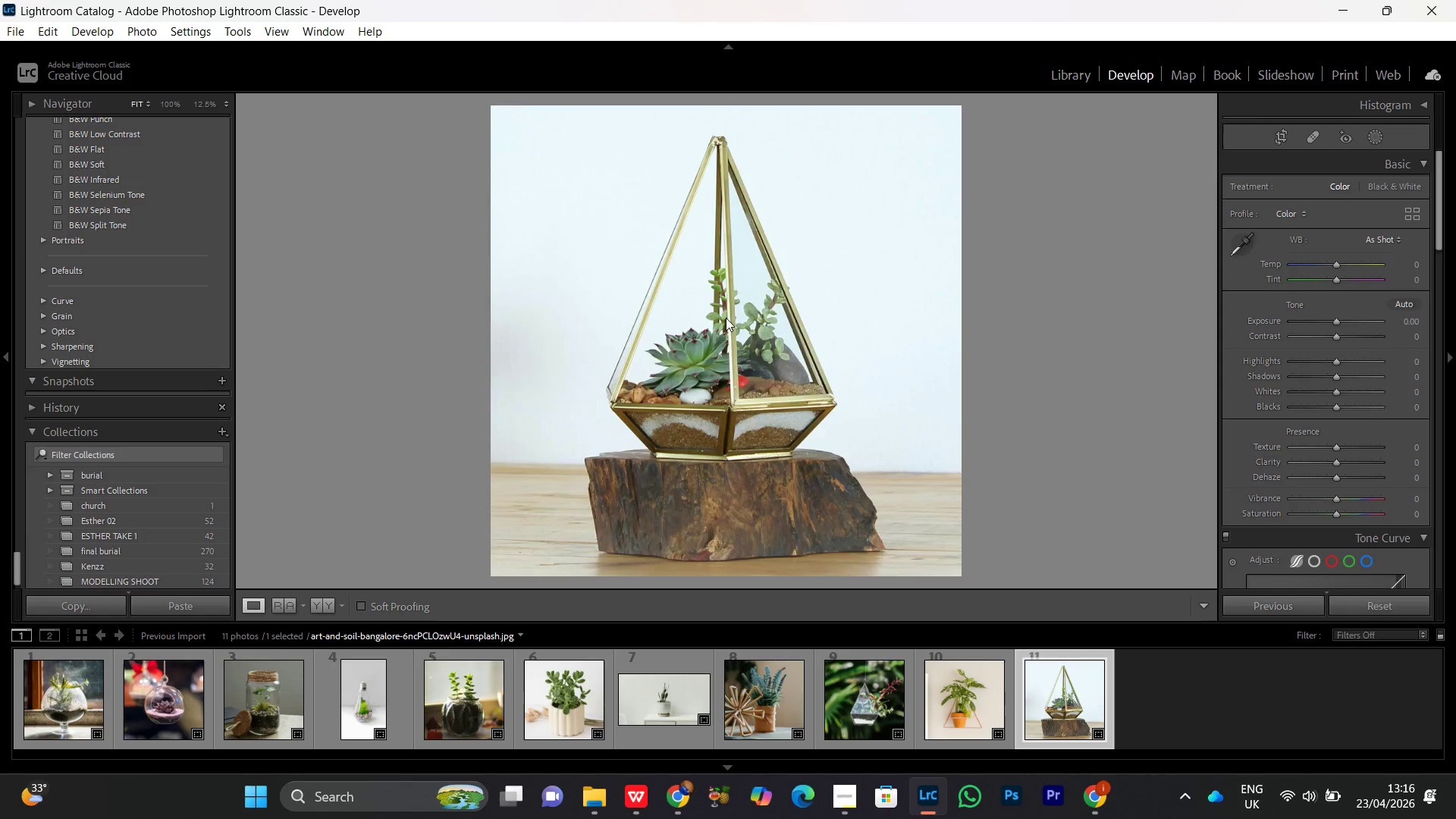 
triple_click([726, 318])
 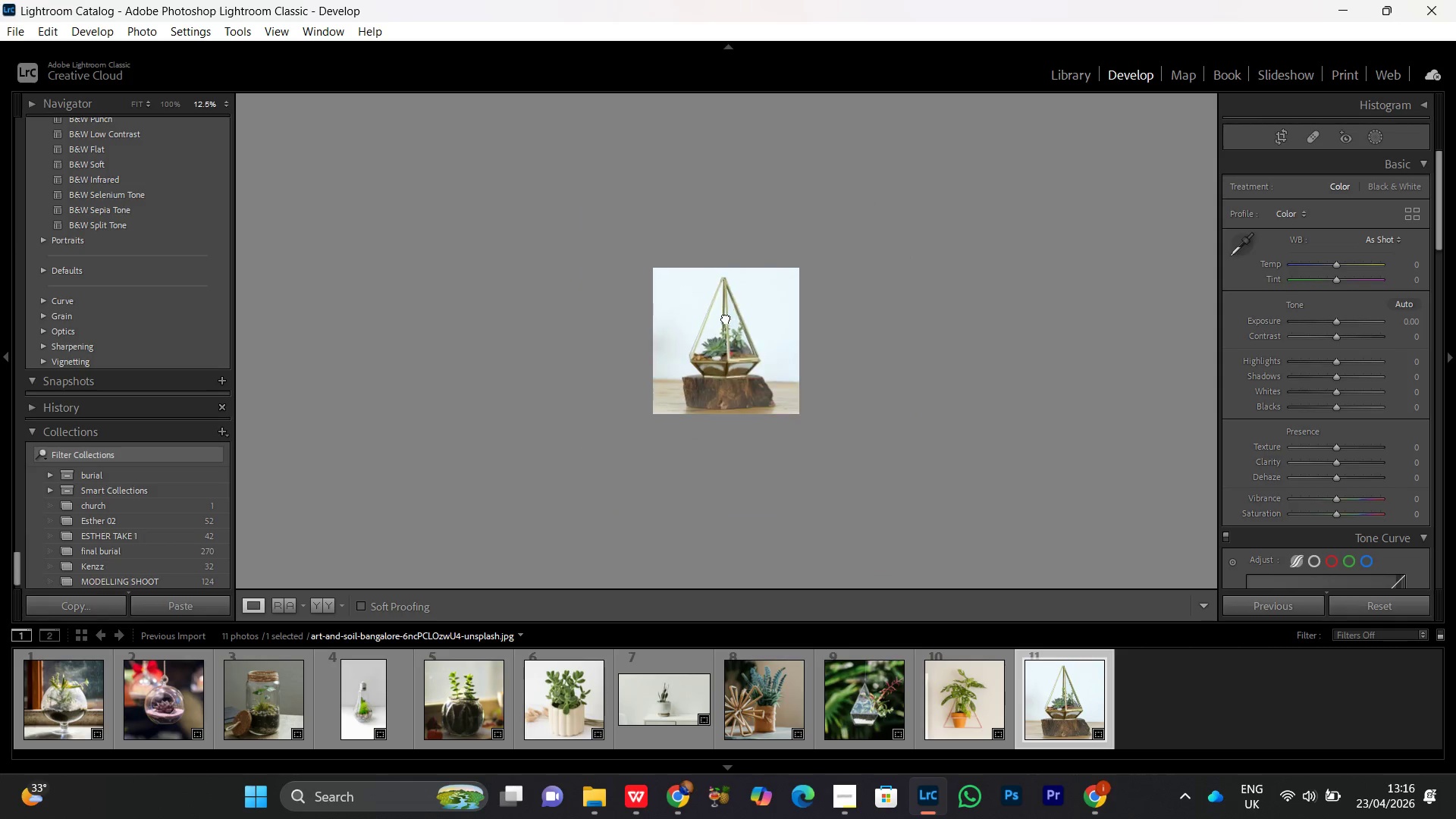 
triple_click([726, 318])
 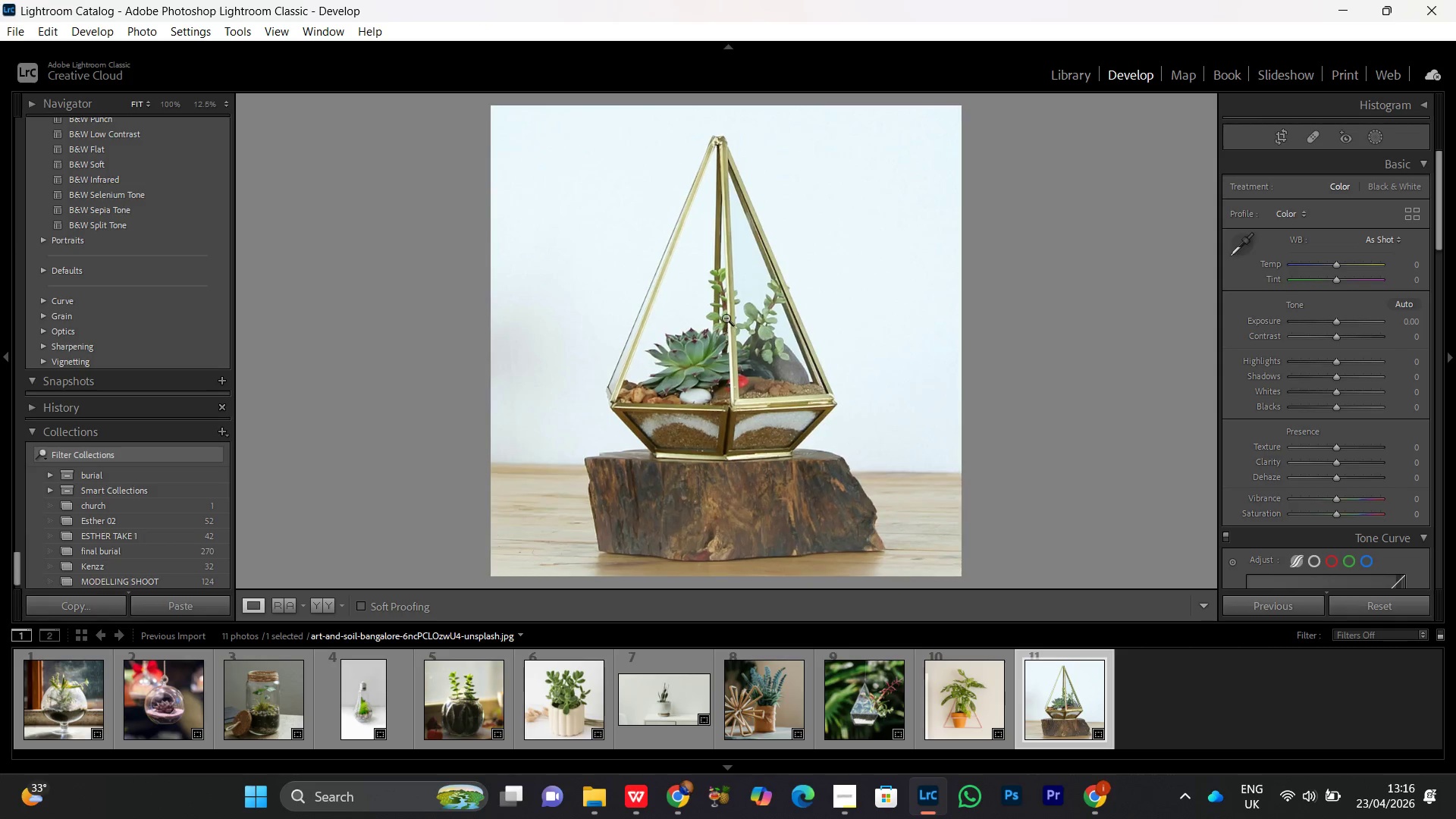 
triple_click([726, 318])
 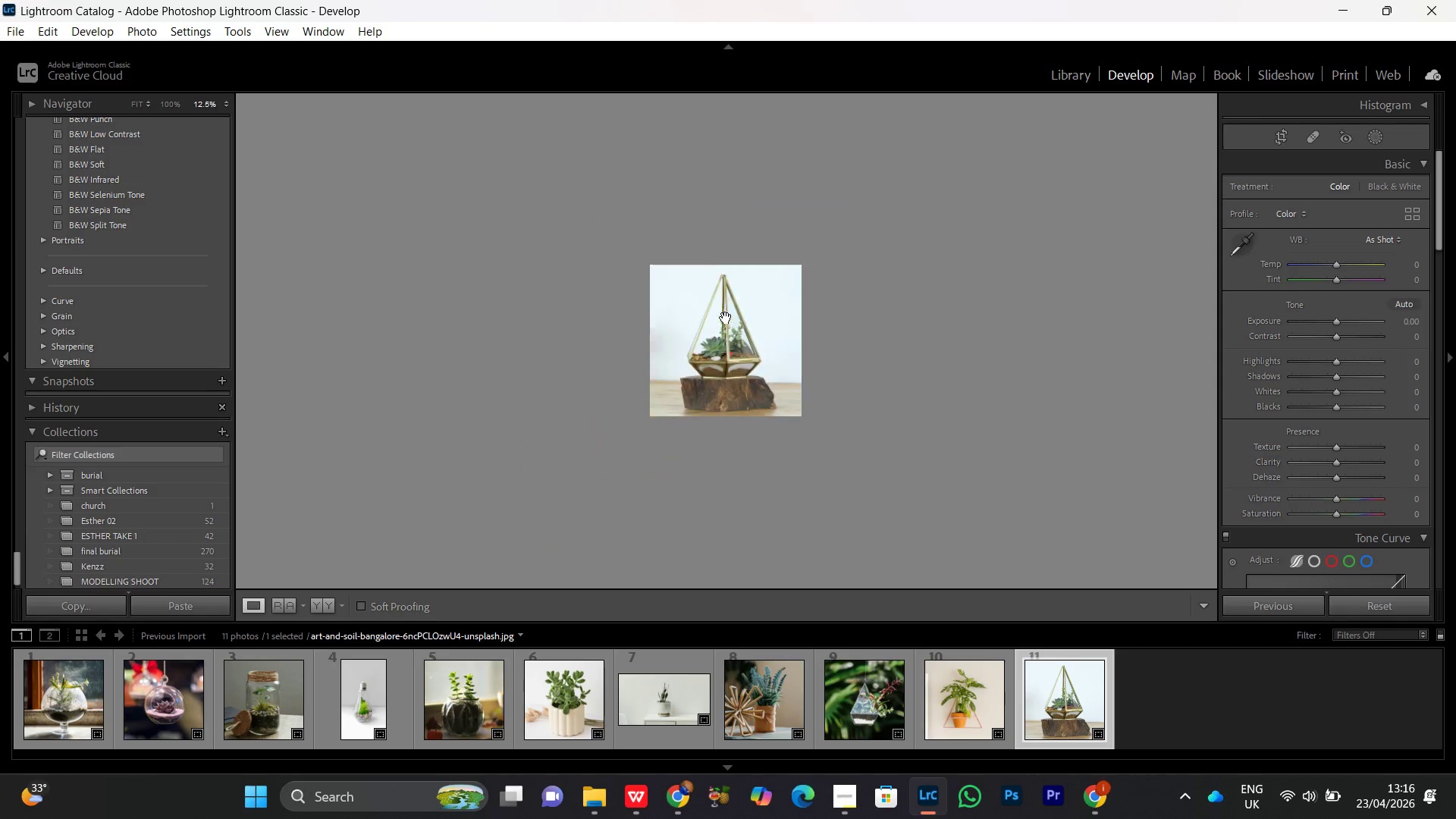 
triple_click([726, 318])
 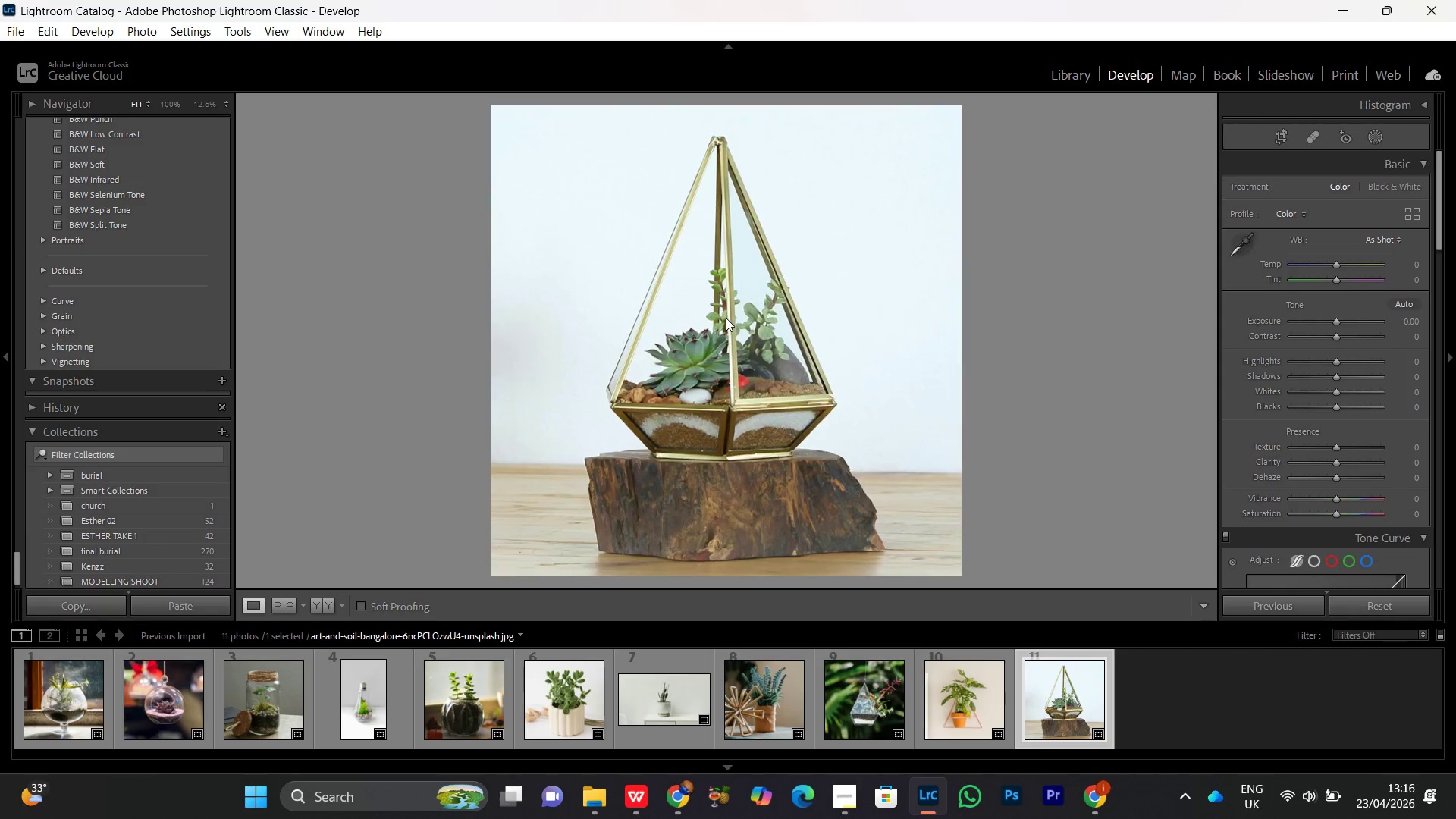 
triple_click([726, 318])
 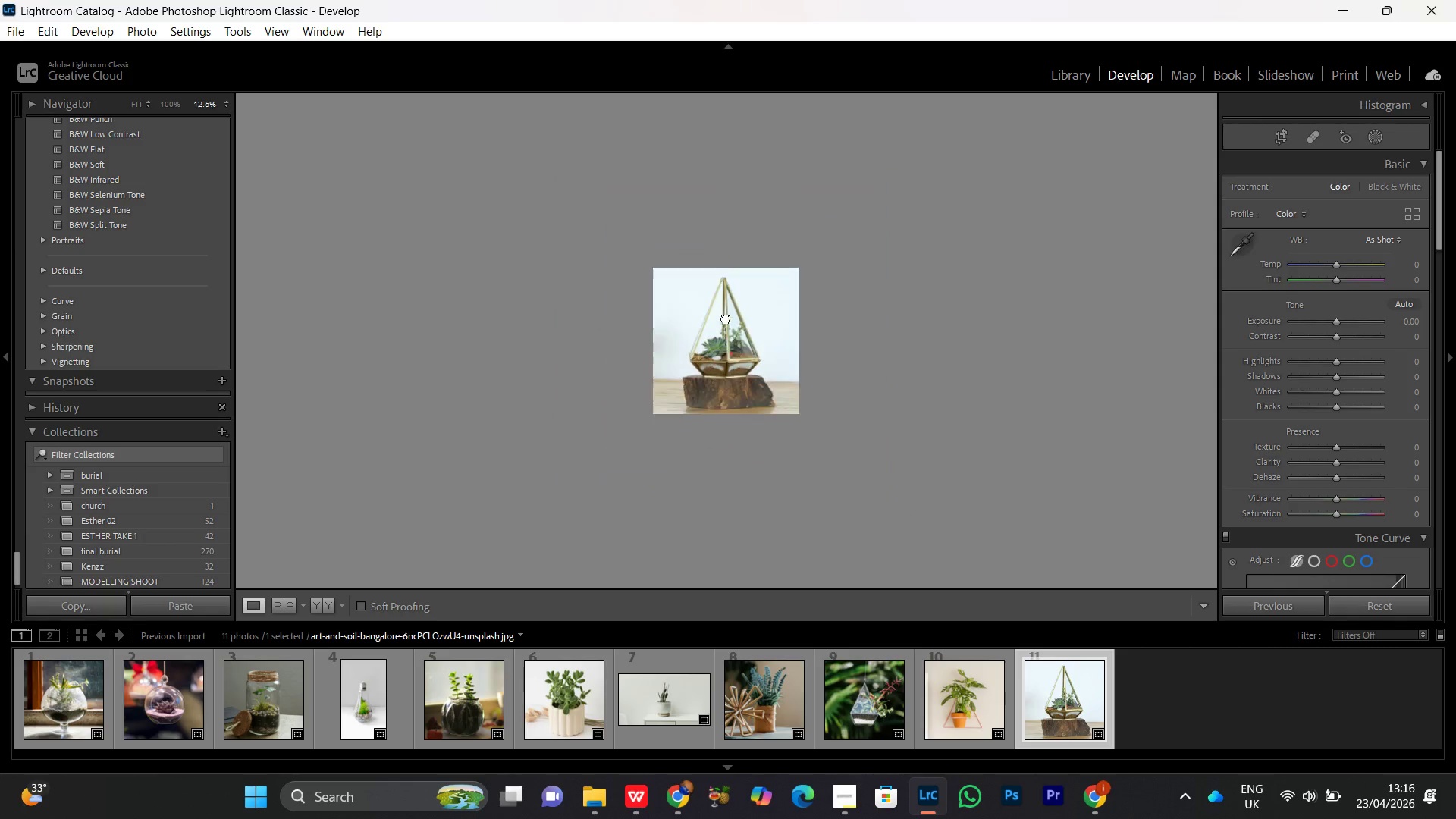 
triple_click([726, 318])
 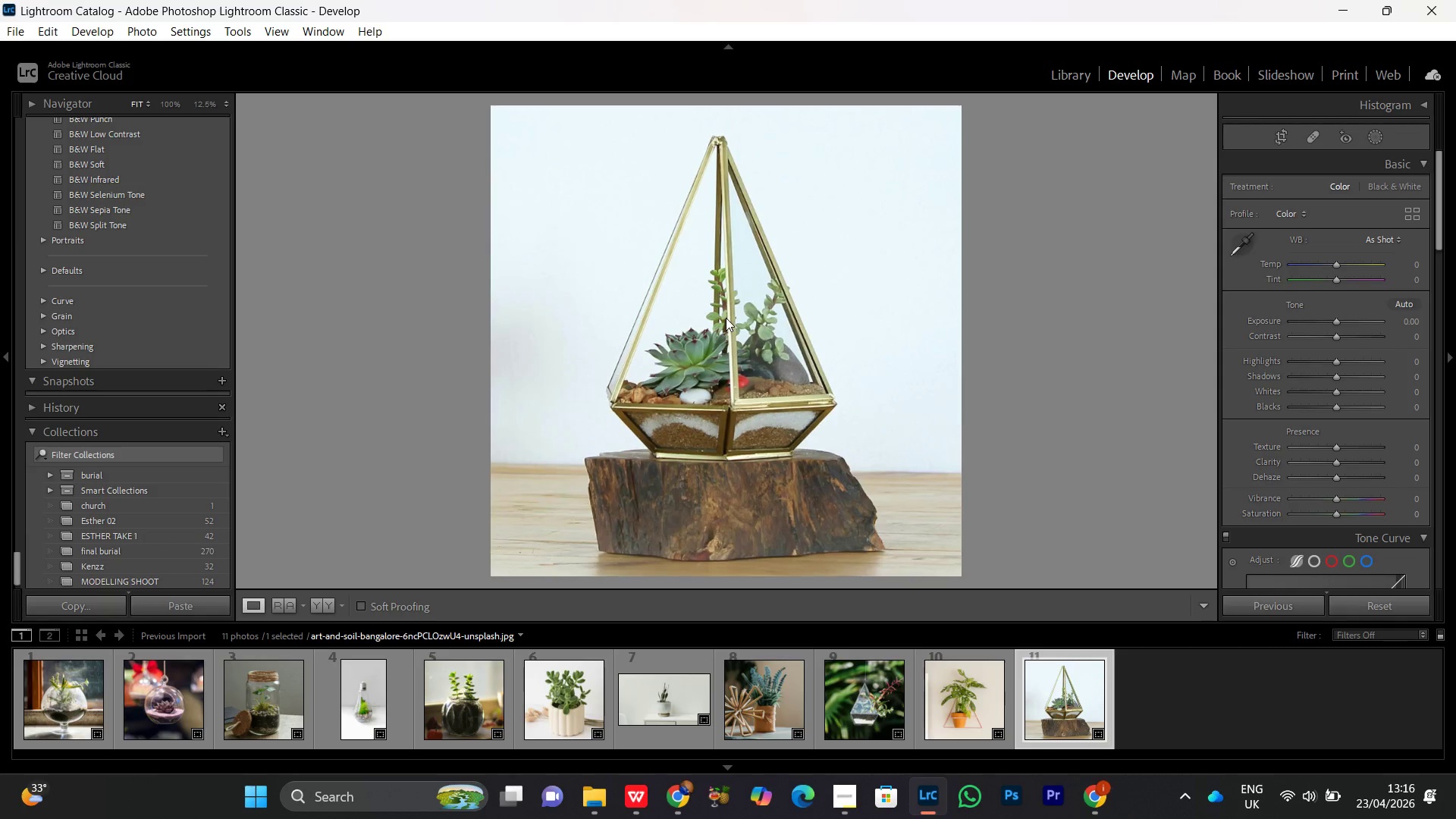 
triple_click([726, 318])
 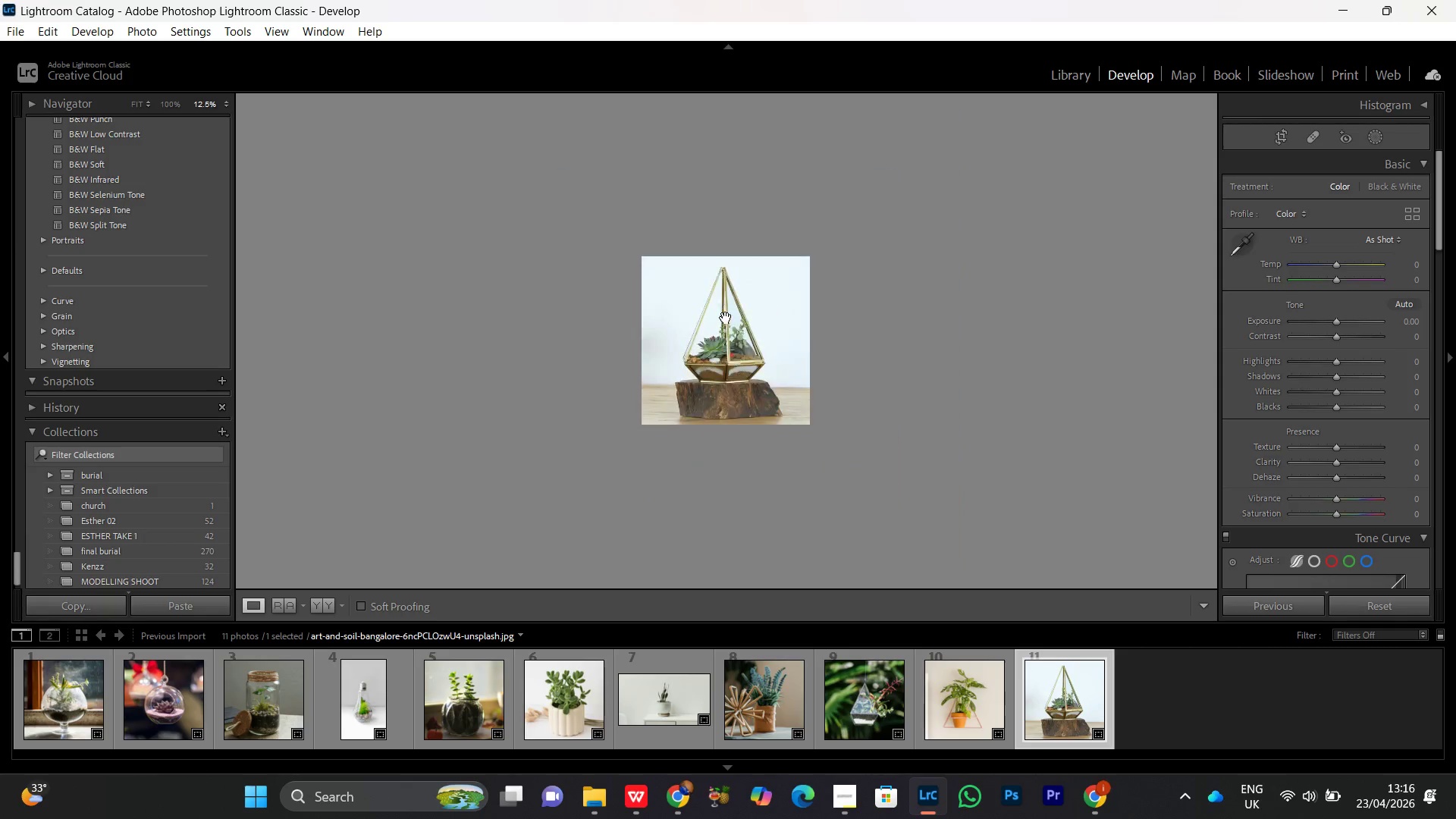 
triple_click([726, 318])
 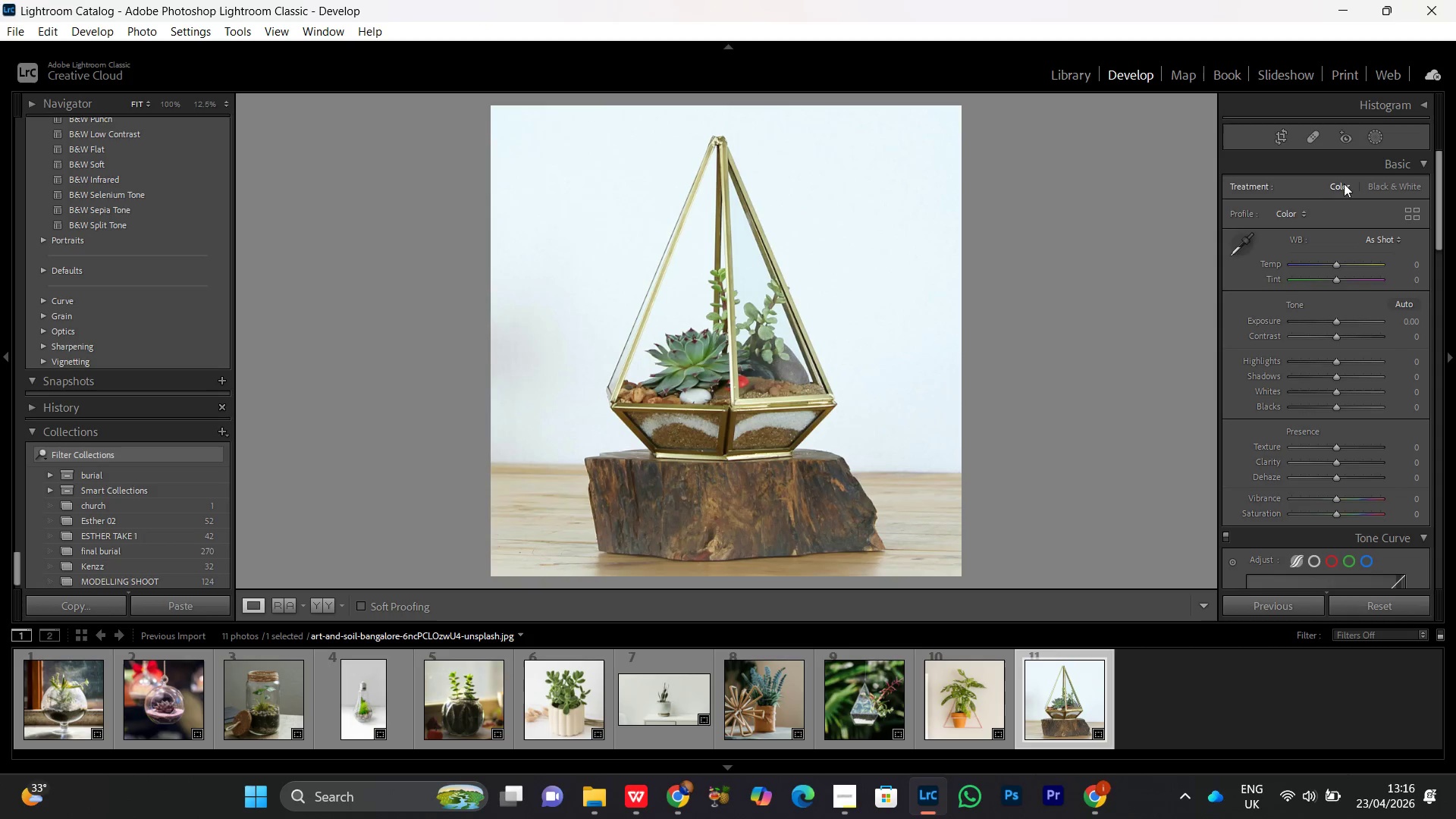 
key(R)
 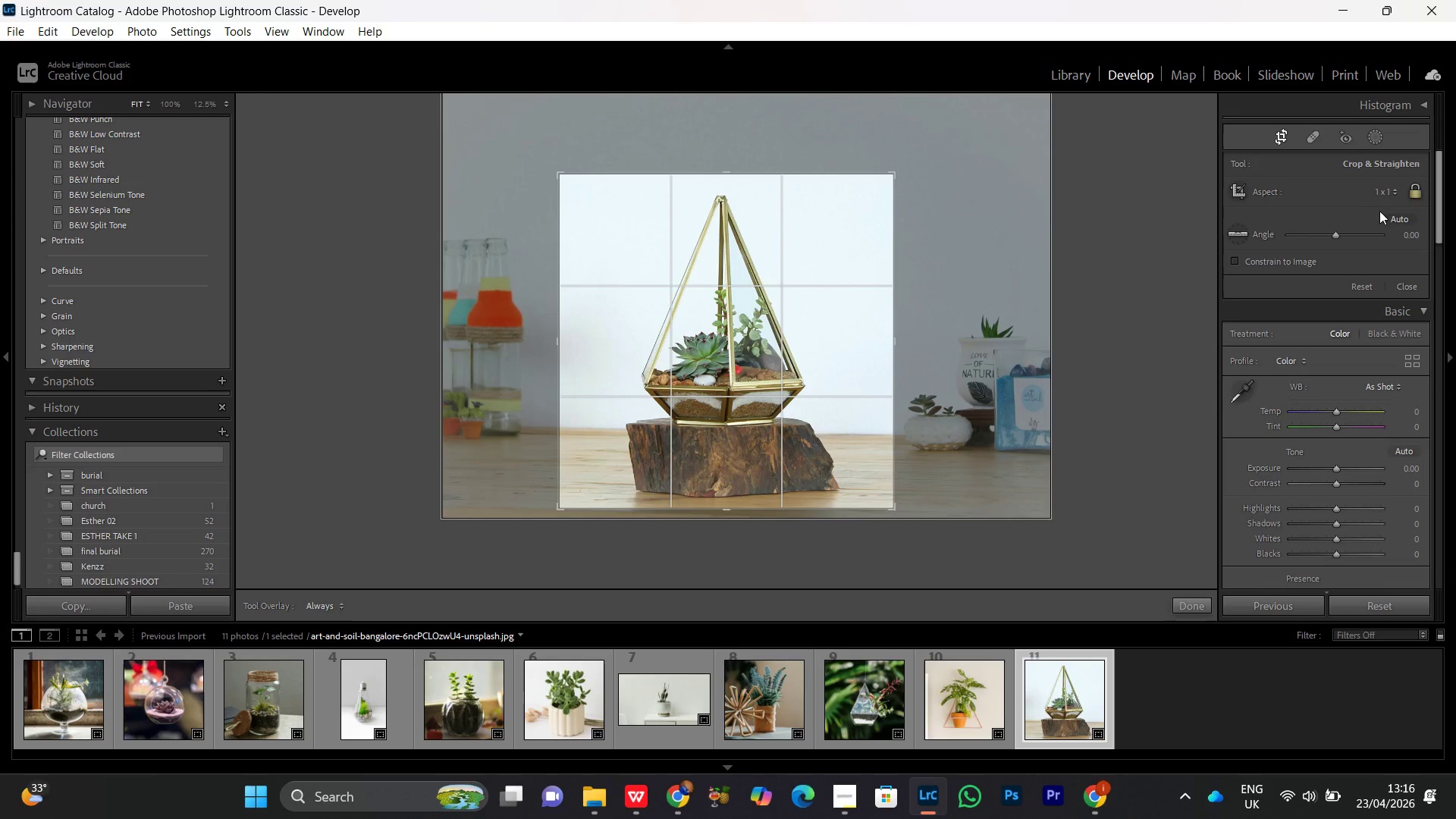 
left_click([1382, 199])
 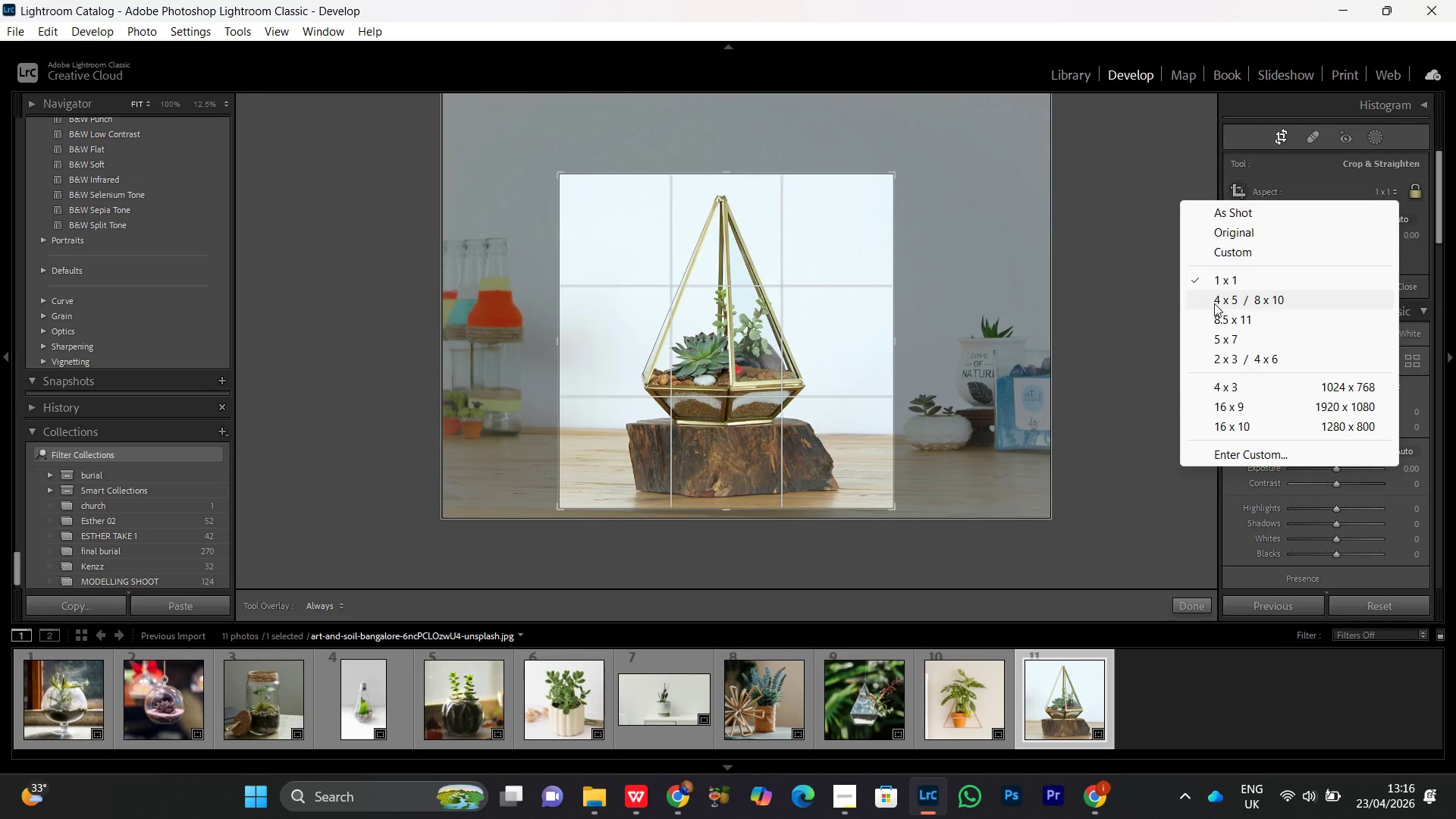 
left_click([1214, 303])
 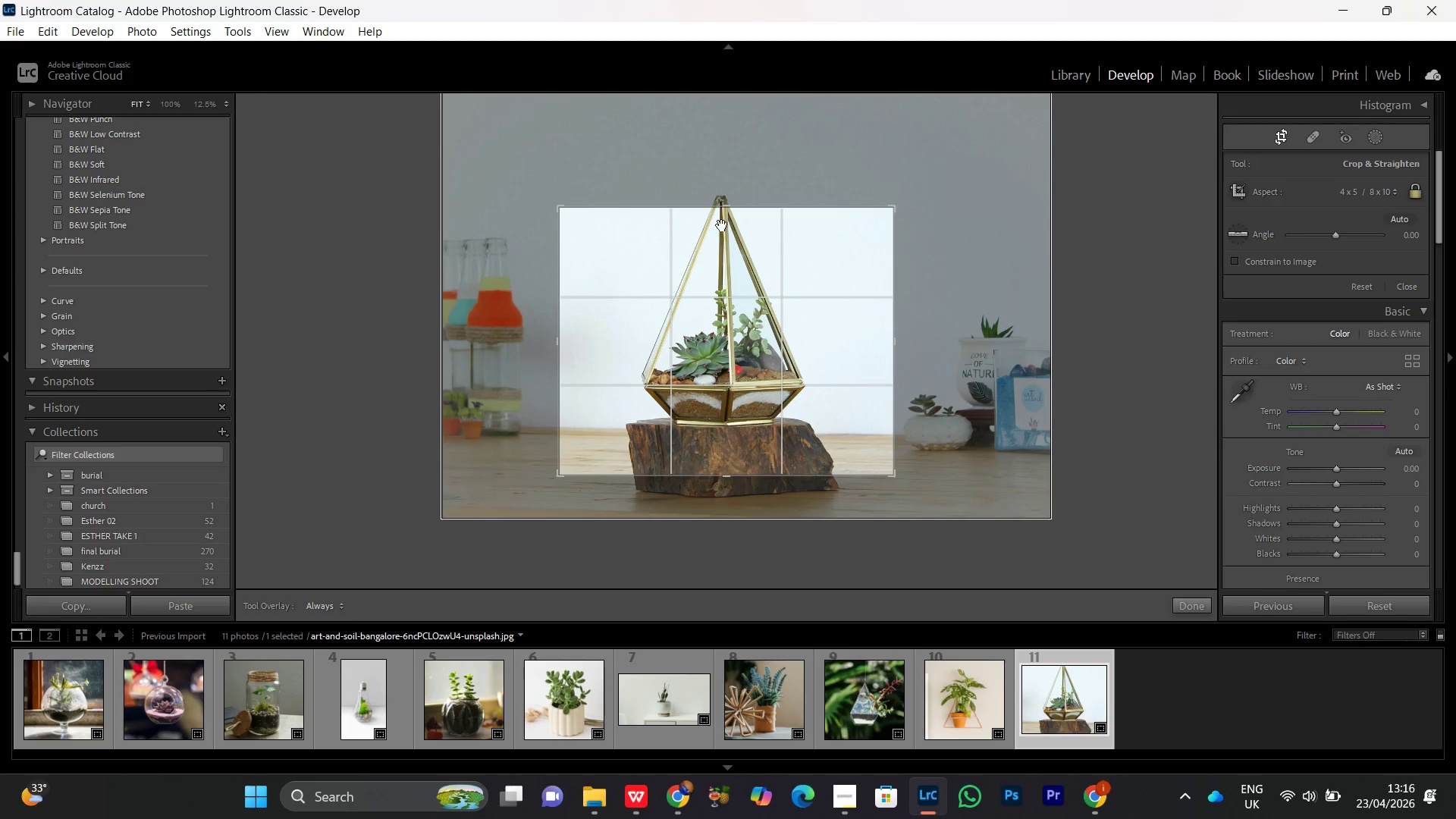 
left_click_drag(start_coordinate=[725, 206], to_coordinate=[723, 168])
 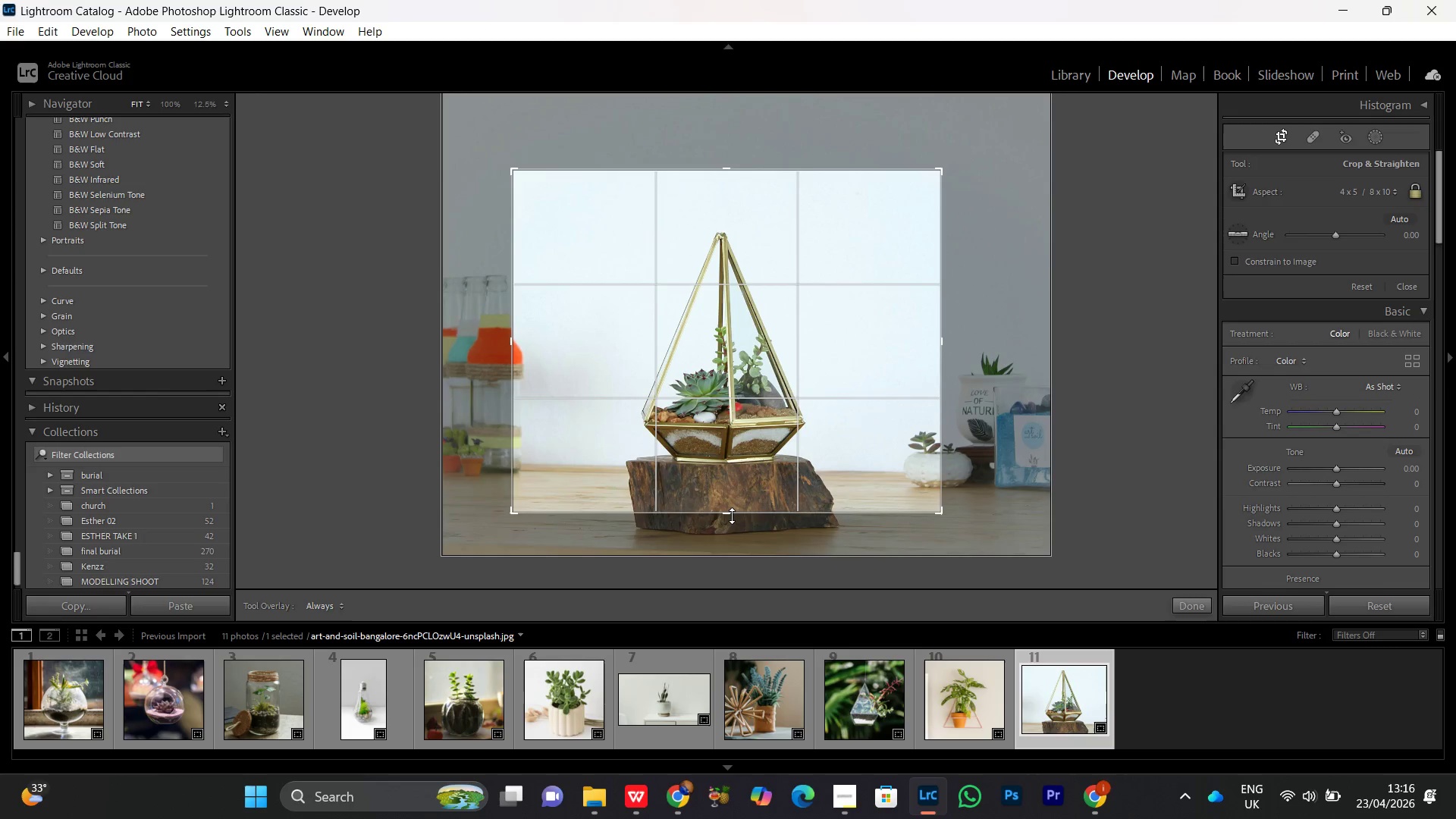 
left_click_drag(start_coordinate=[732, 515], to_coordinate=[726, 532])
 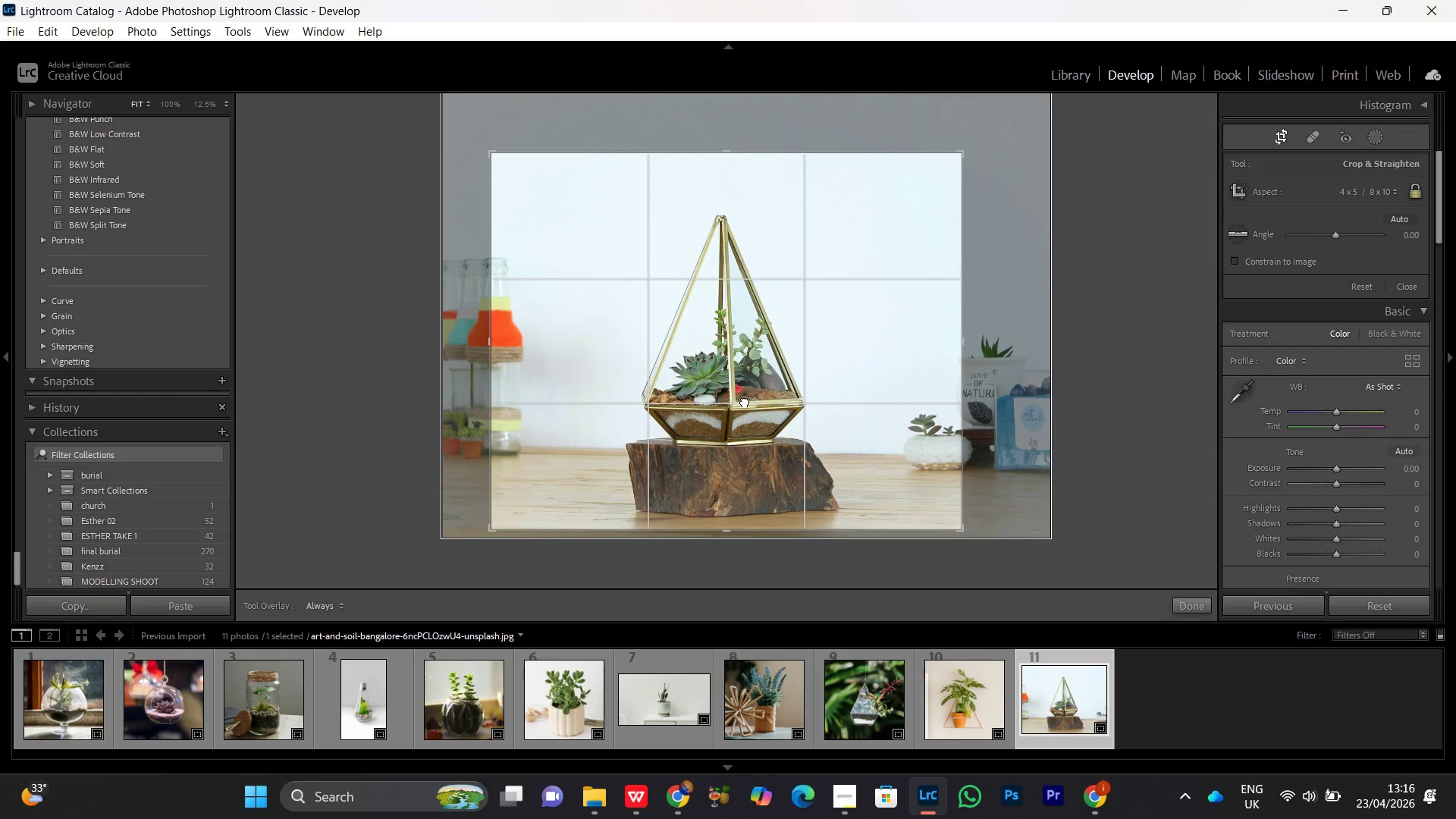 
left_click_drag(start_coordinate=[746, 401], to_coordinate=[741, 395])
 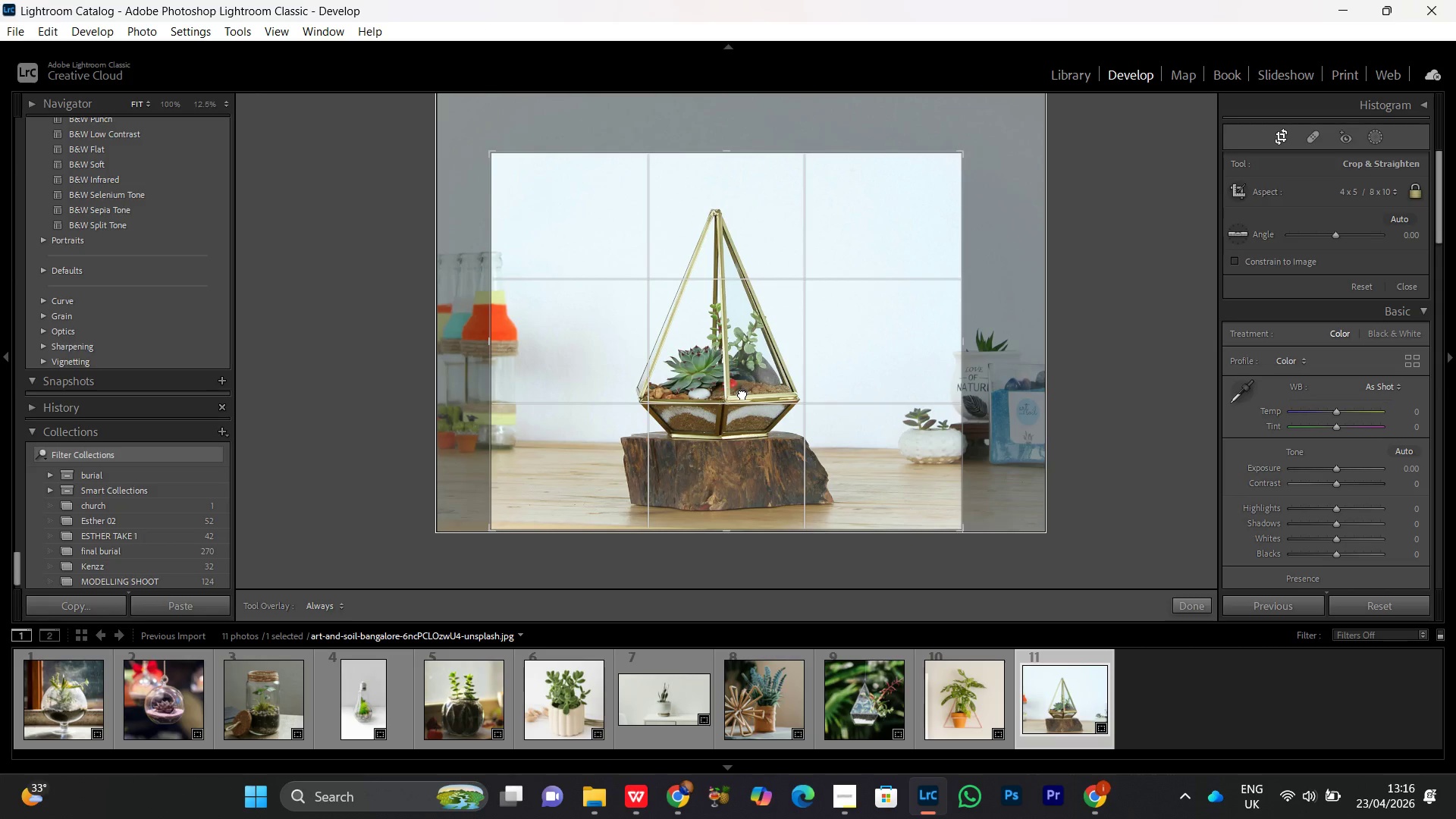 
left_click_drag(start_coordinate=[742, 394], to_coordinate=[746, 394])
 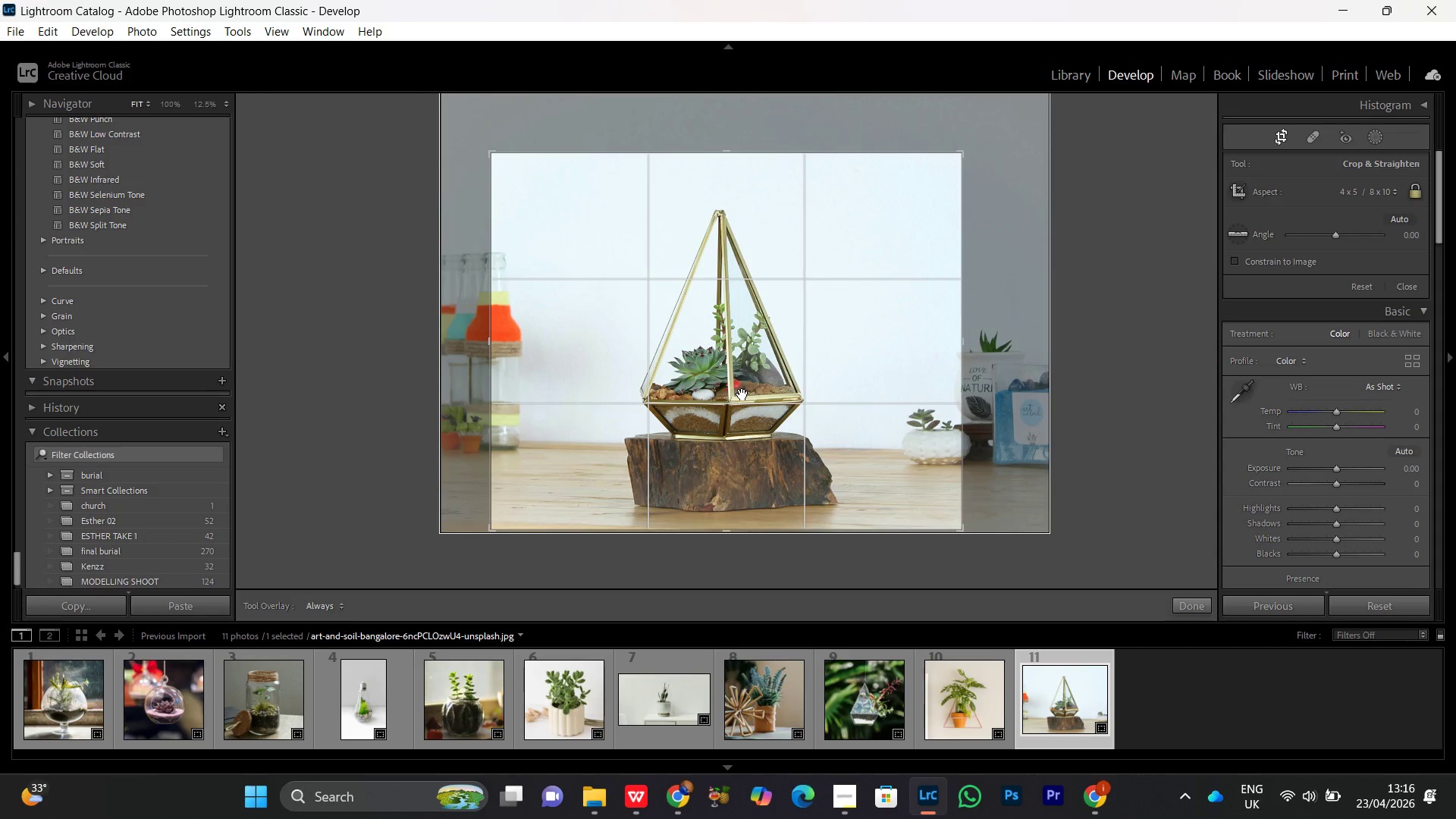 
key(PrintScreen)
 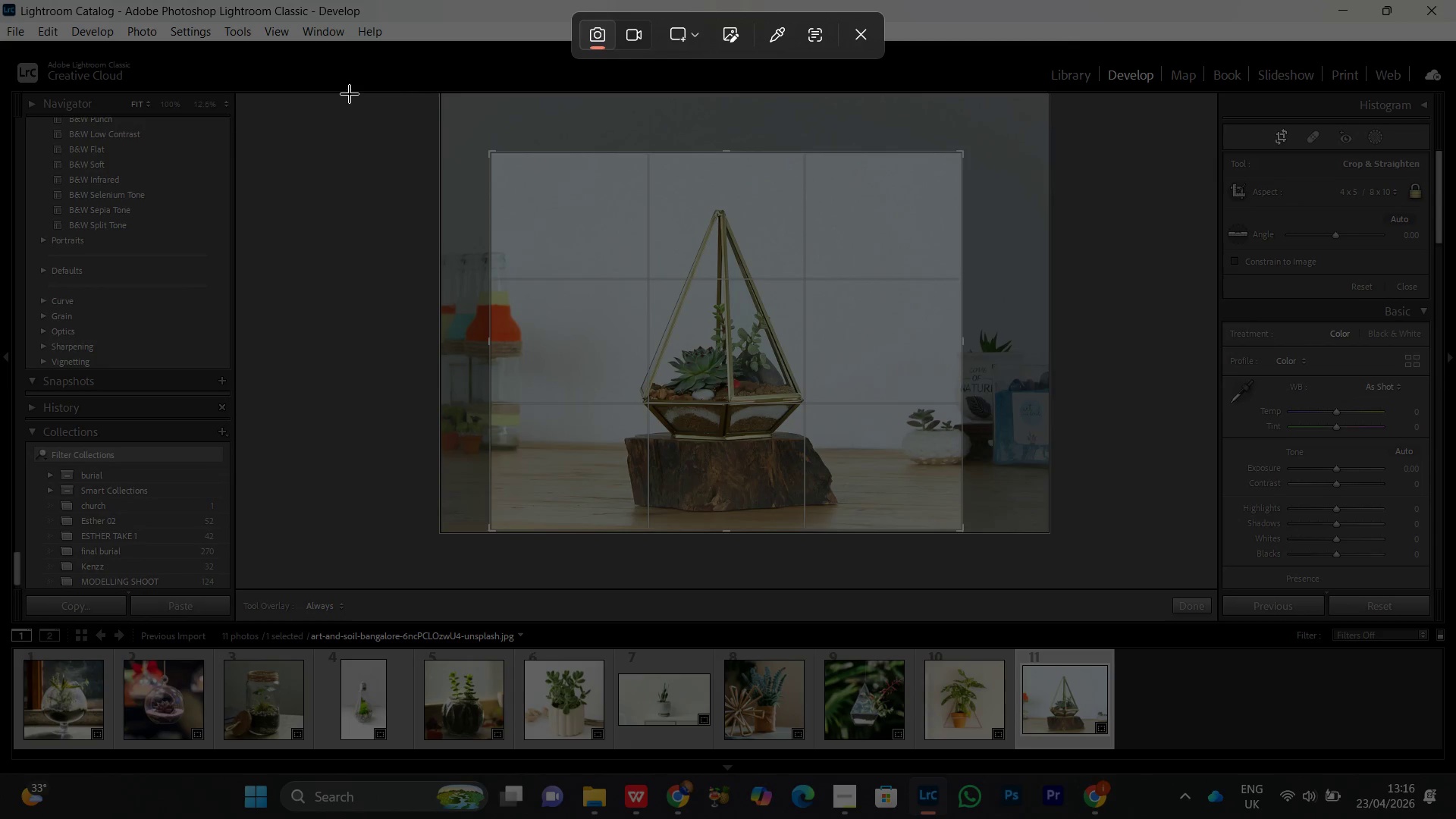 
left_click_drag(start_coordinate=[350, 89], to_coordinate=[1128, 577])
 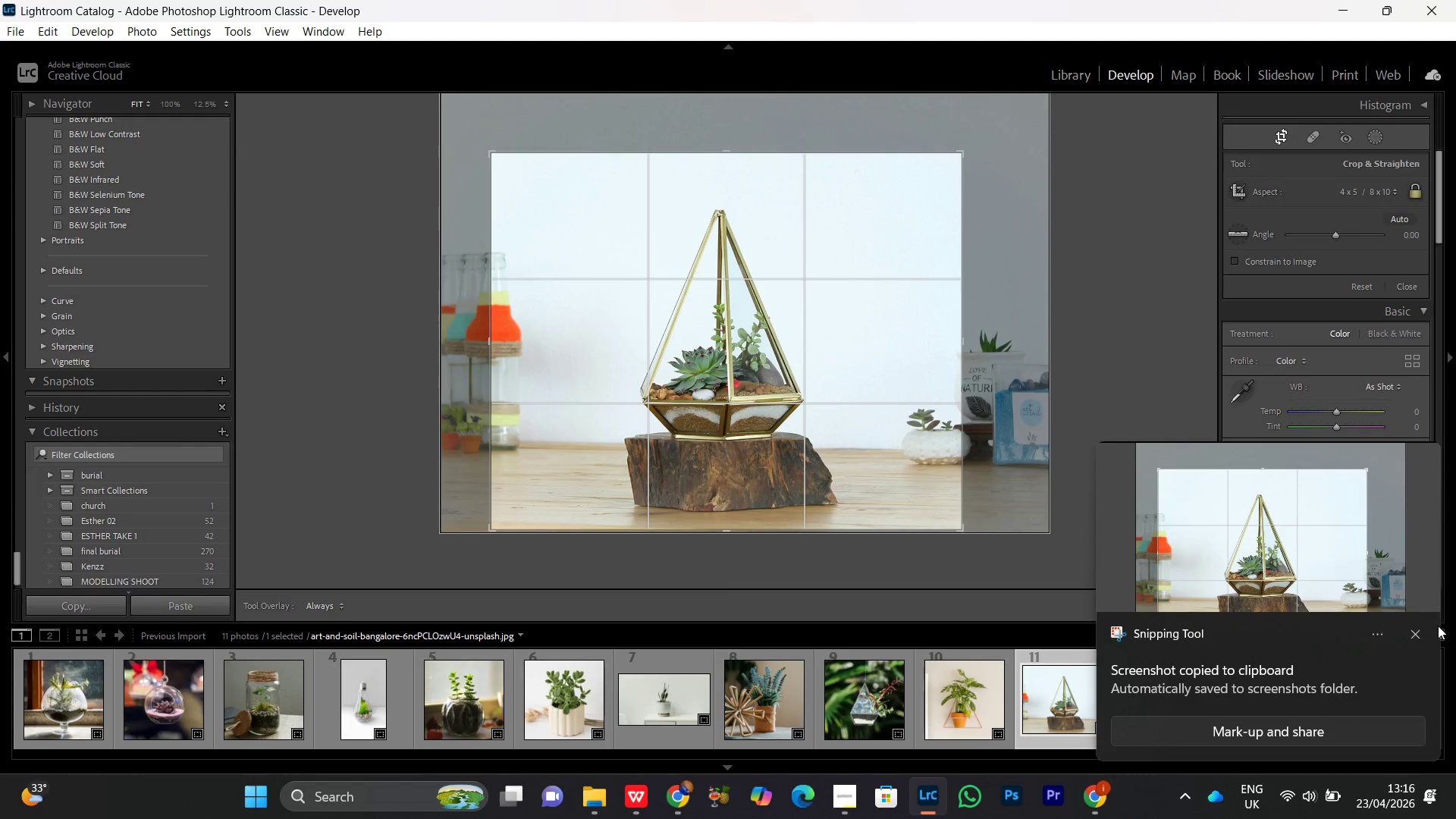 
left_click([1424, 631])
 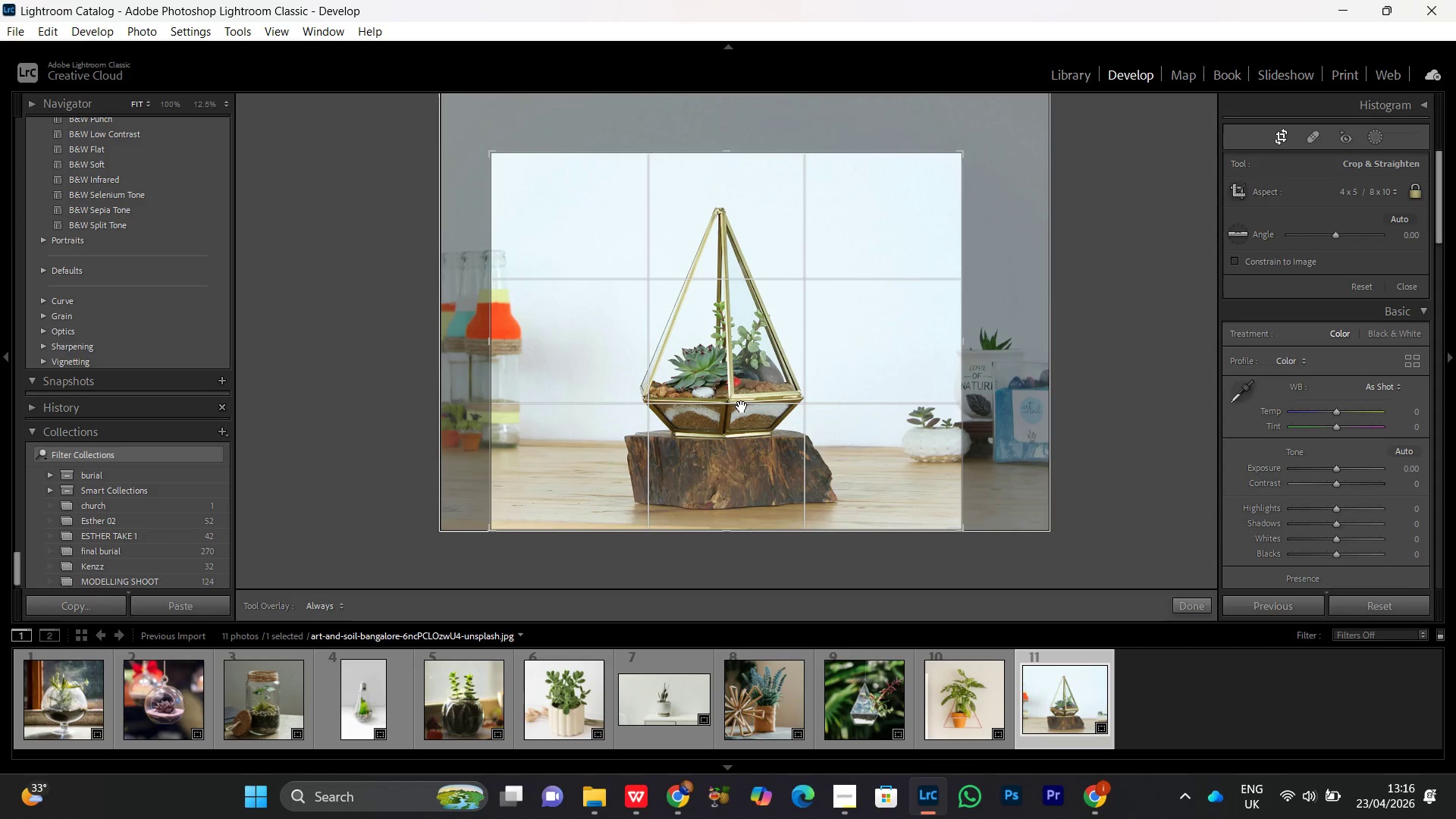 
double_click([731, 396])
 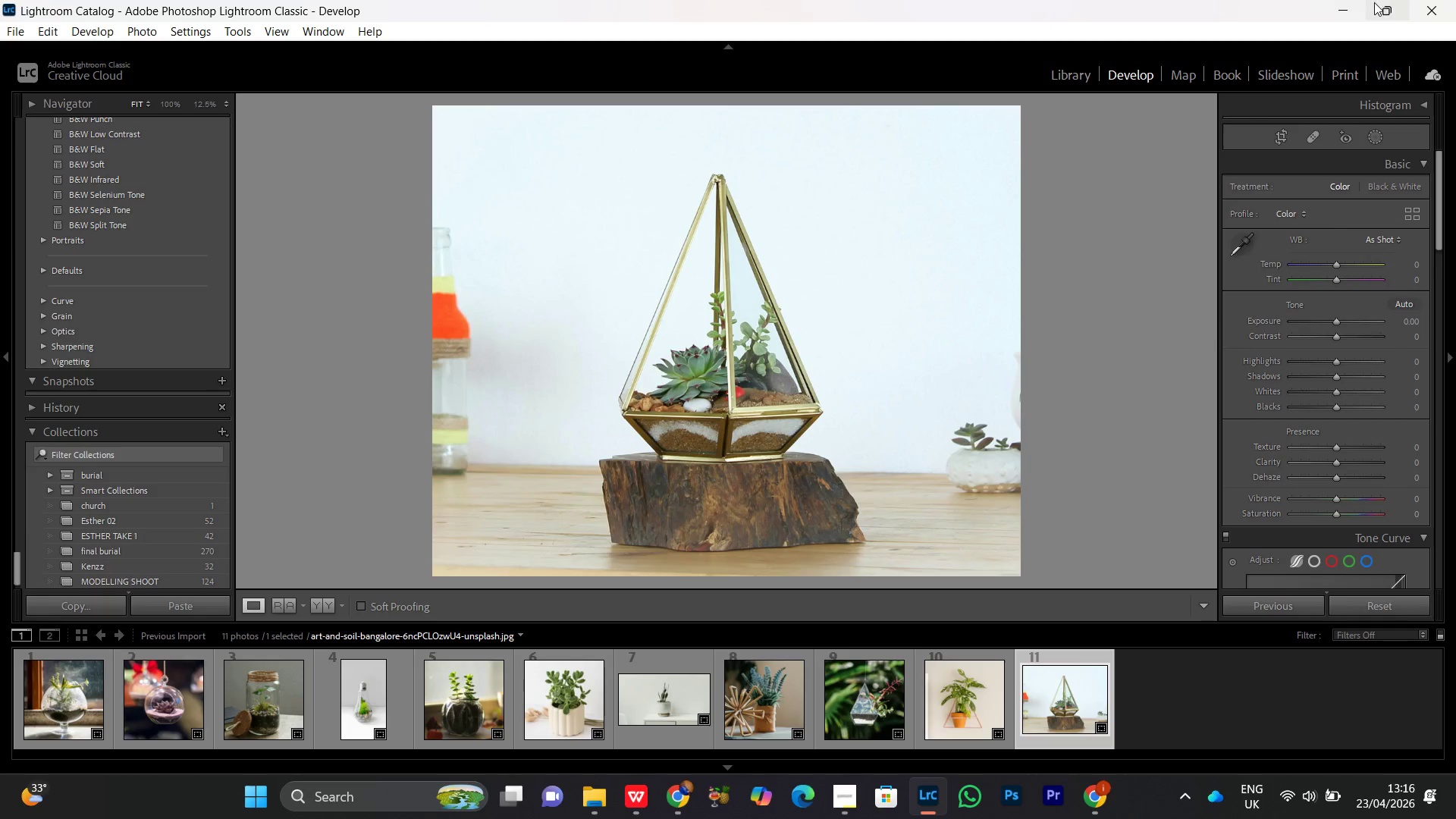 
left_click([1327, 11])
 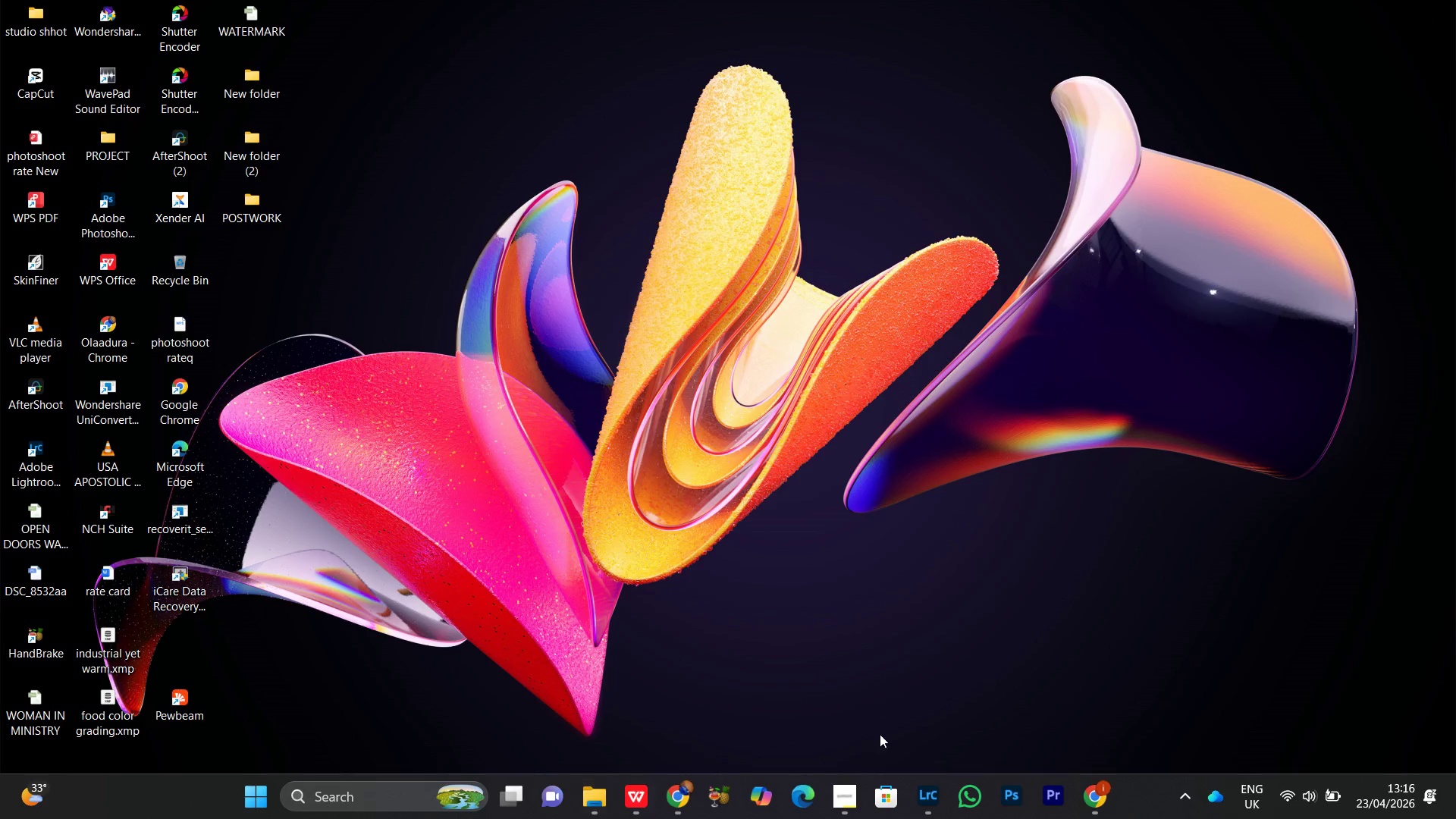 
left_click([843, 818])